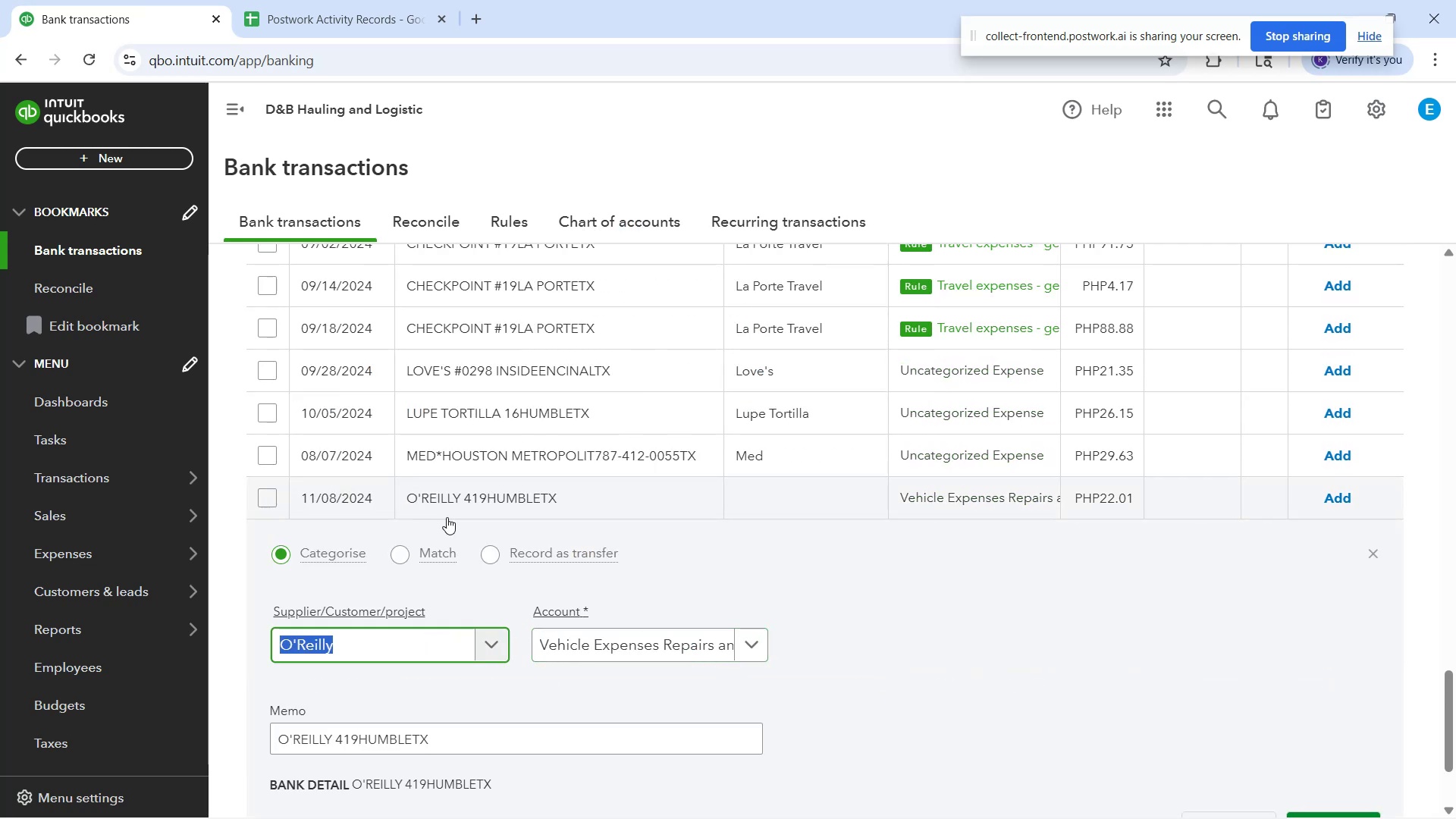 
scroll: coordinate [1175, 745], scroll_direction: down, amount: 2.0
 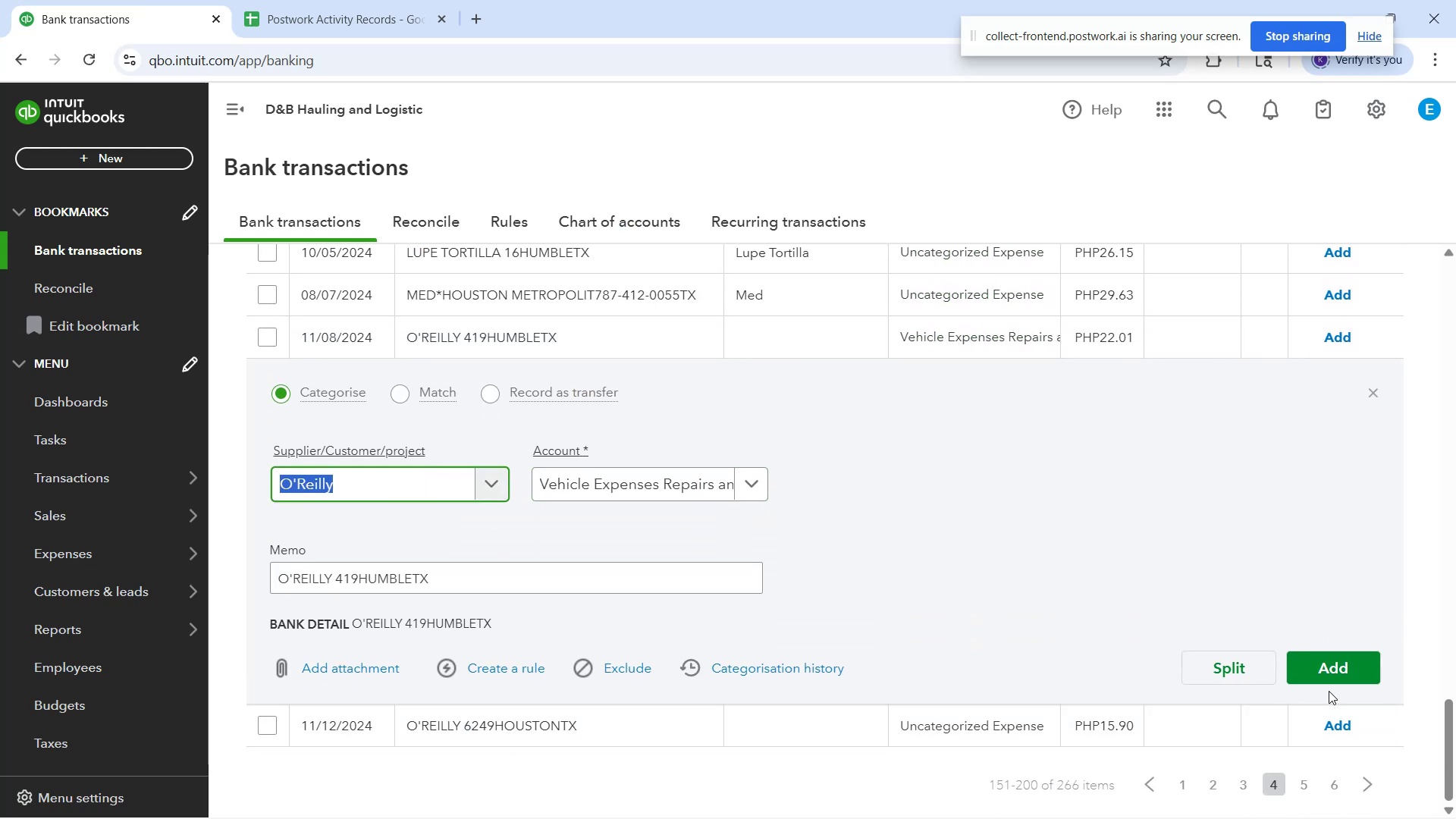 
left_click_drag(start_coordinate=[1322, 671], to_coordinate=[1317, 669])
 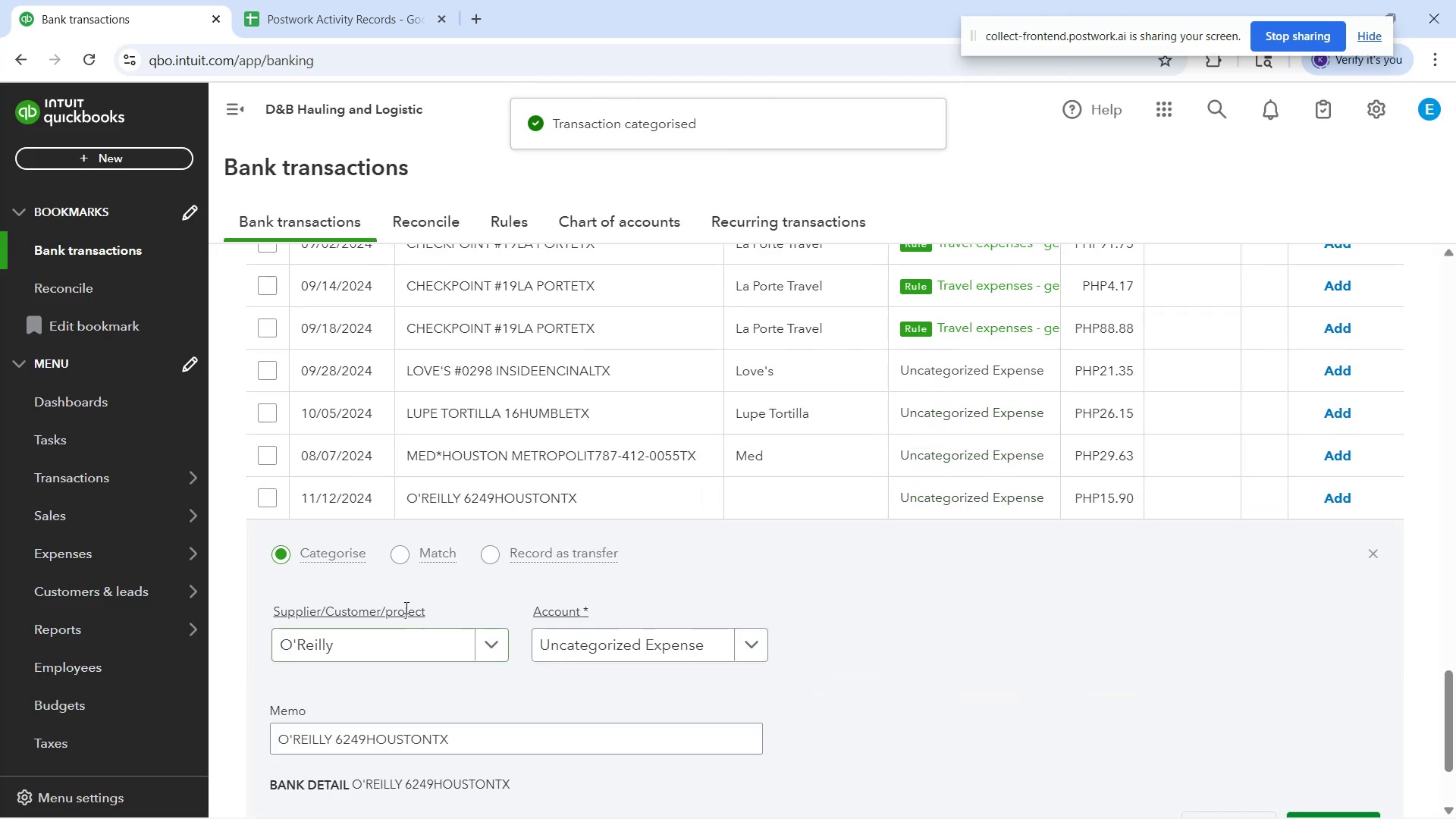 
wait(6.3)
 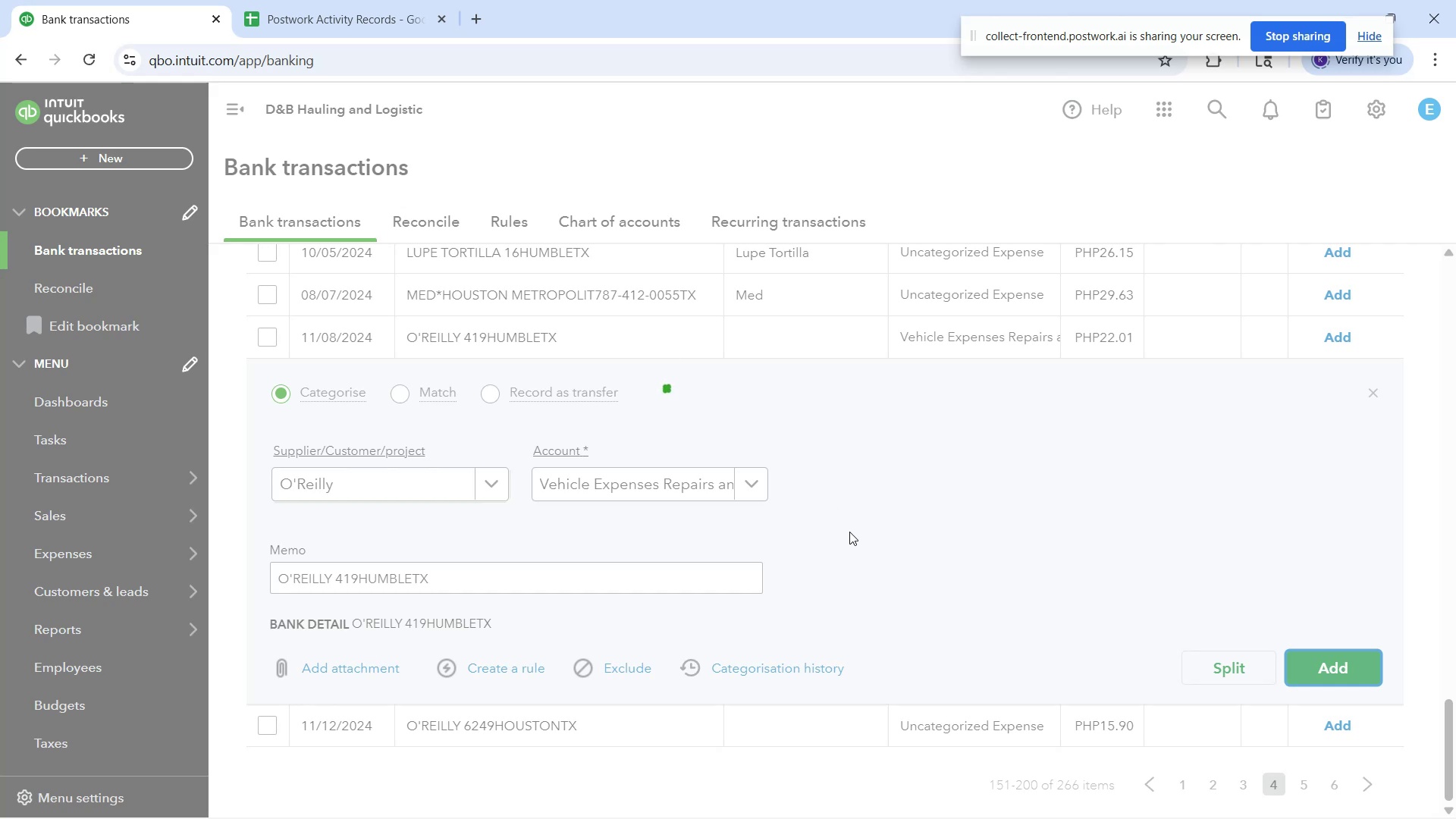 
left_click([382, 481])
 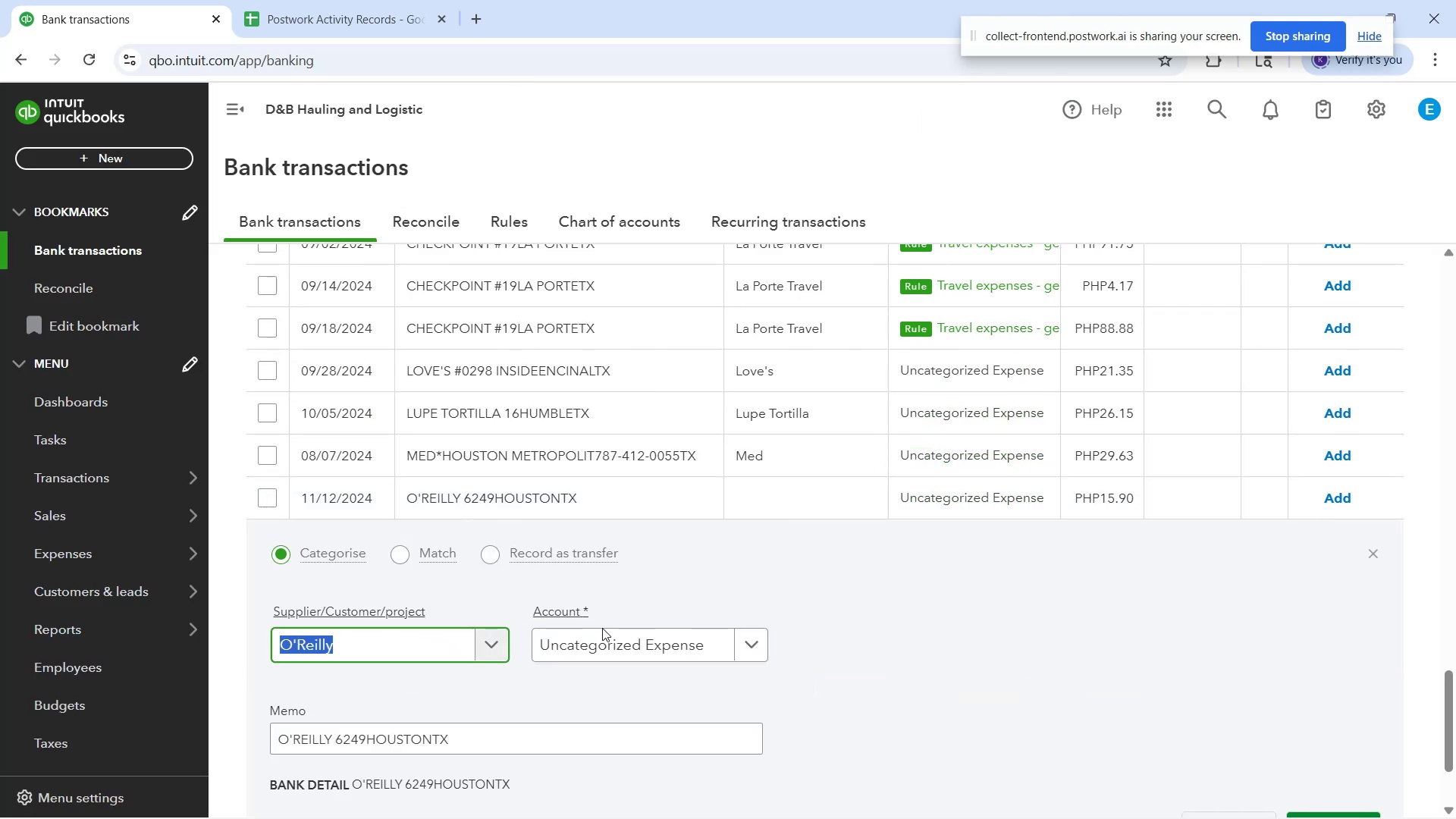 
left_click([610, 639])
 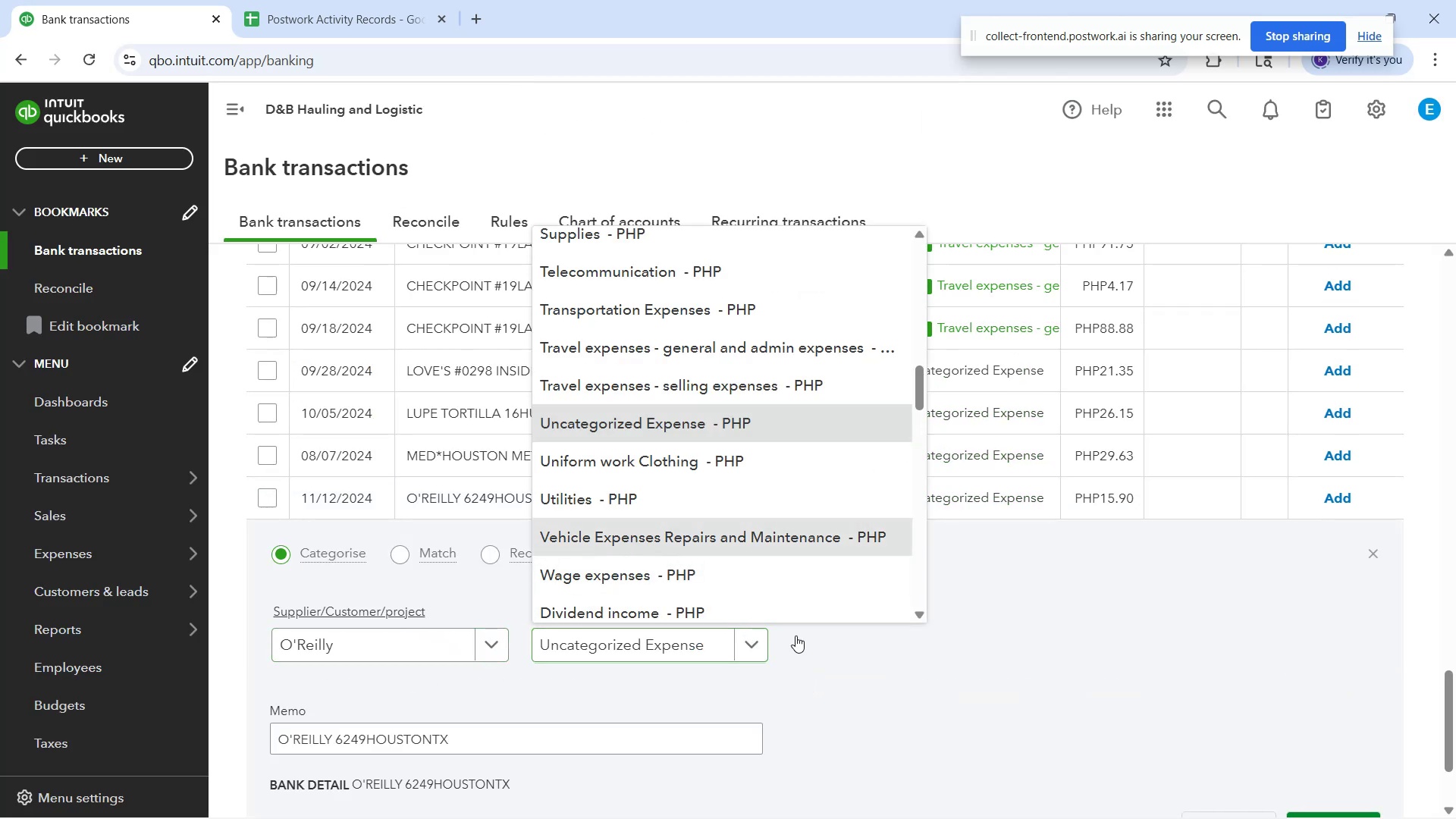 
scroll: coordinate [969, 626], scroll_direction: down, amount: 6.0
 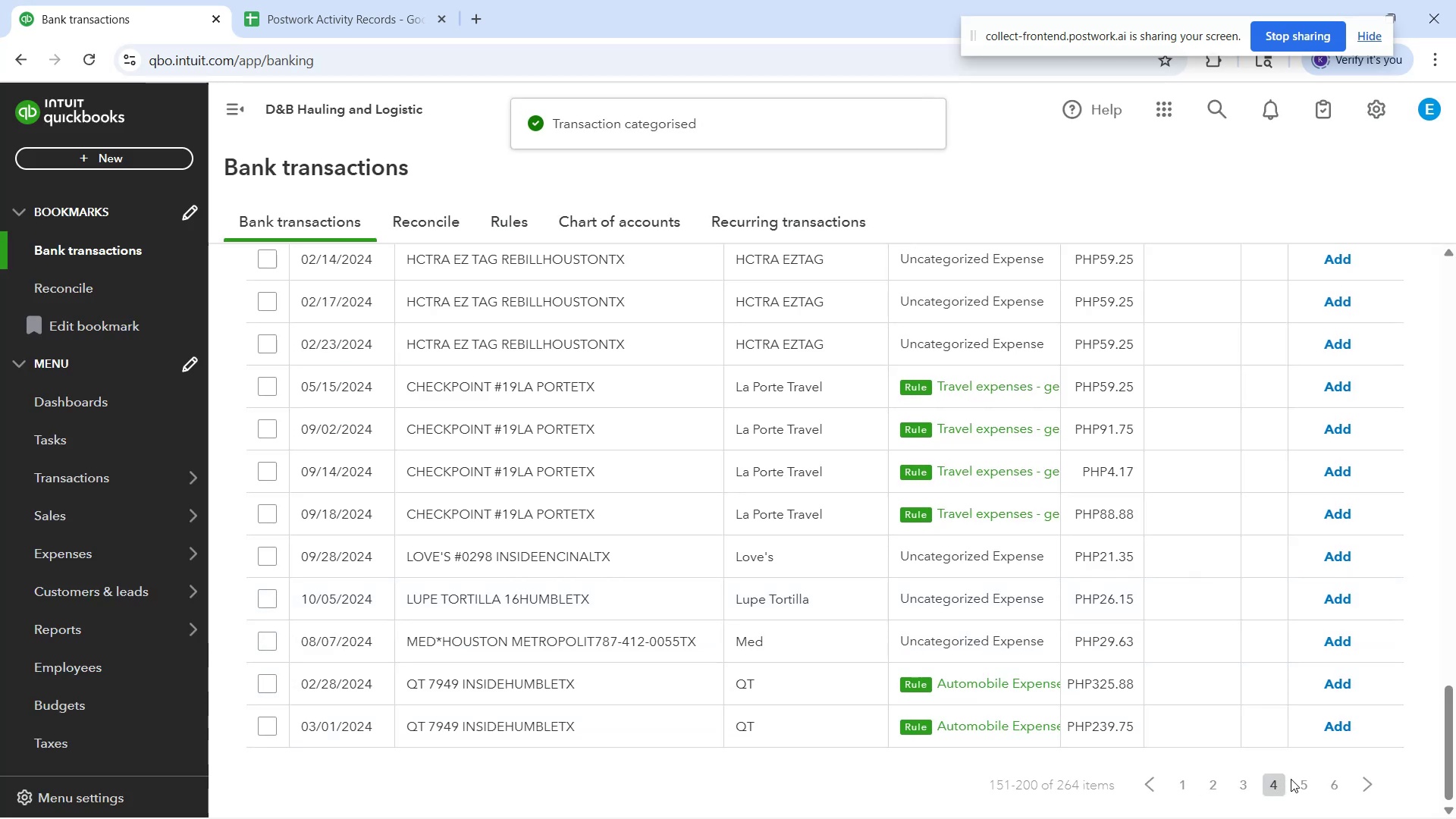 
left_click([1298, 780])
 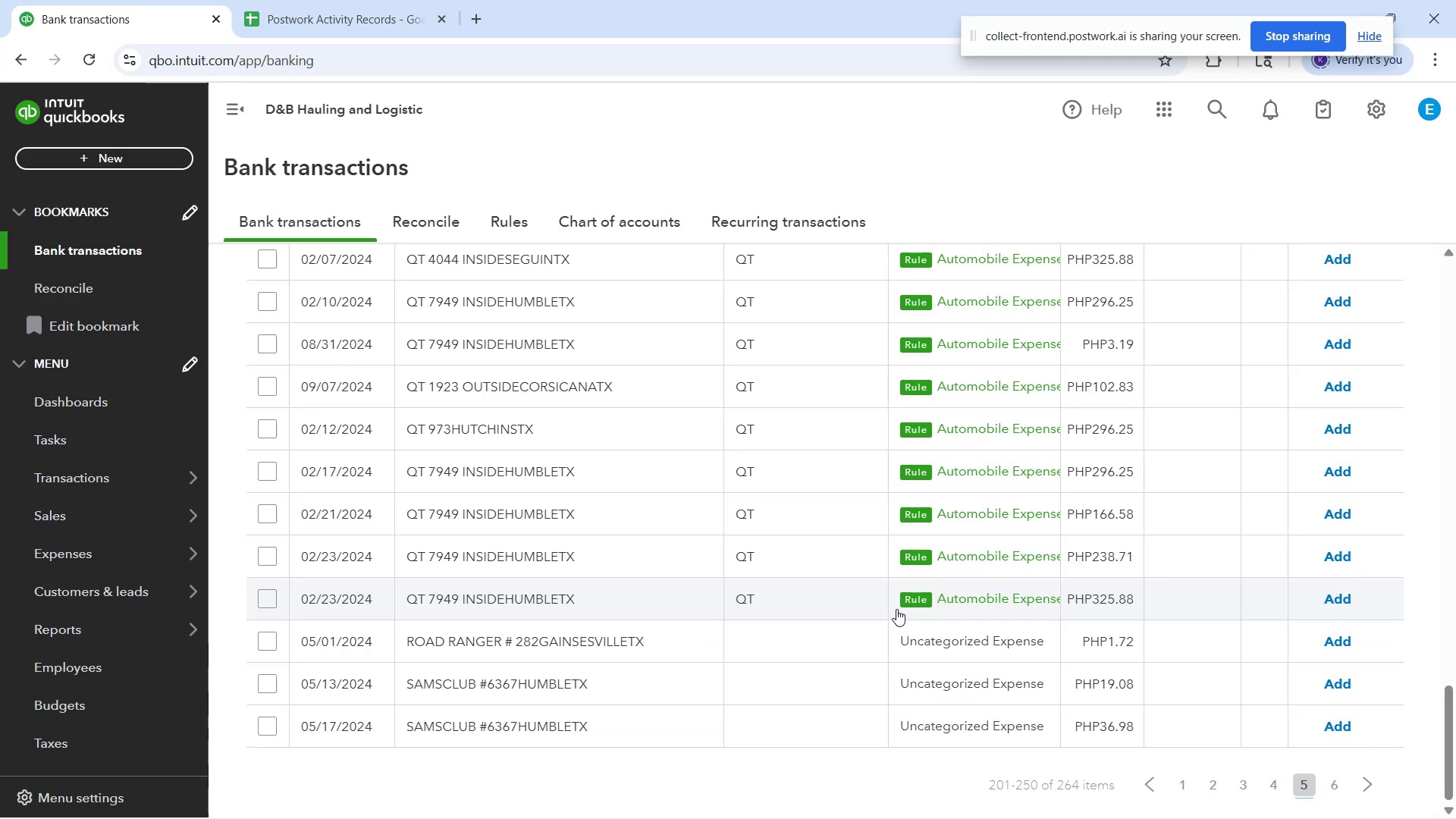 
scroll: coordinate [733, 667], scroll_direction: down, amount: 3.0
 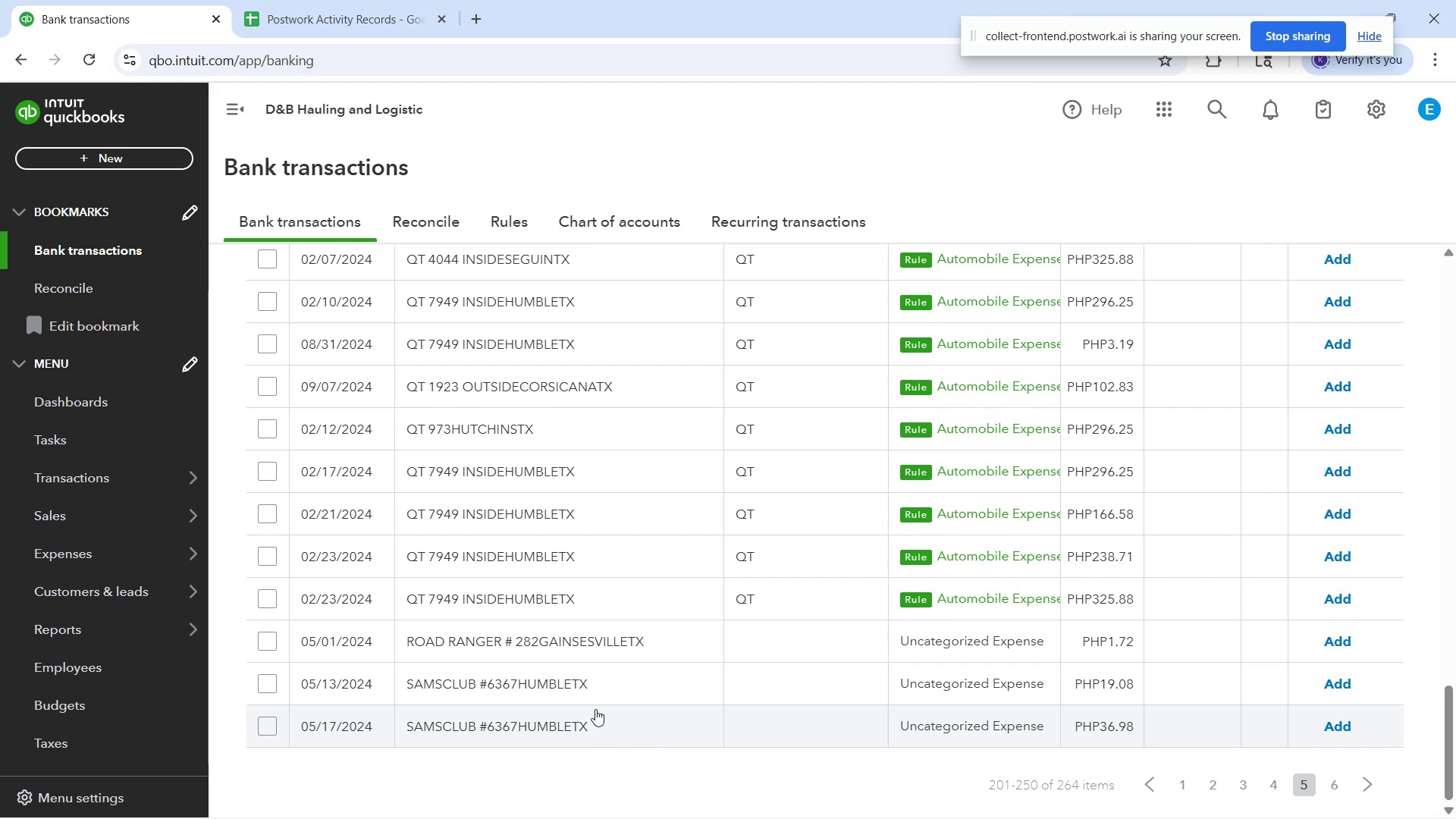 
wait(10.67)
 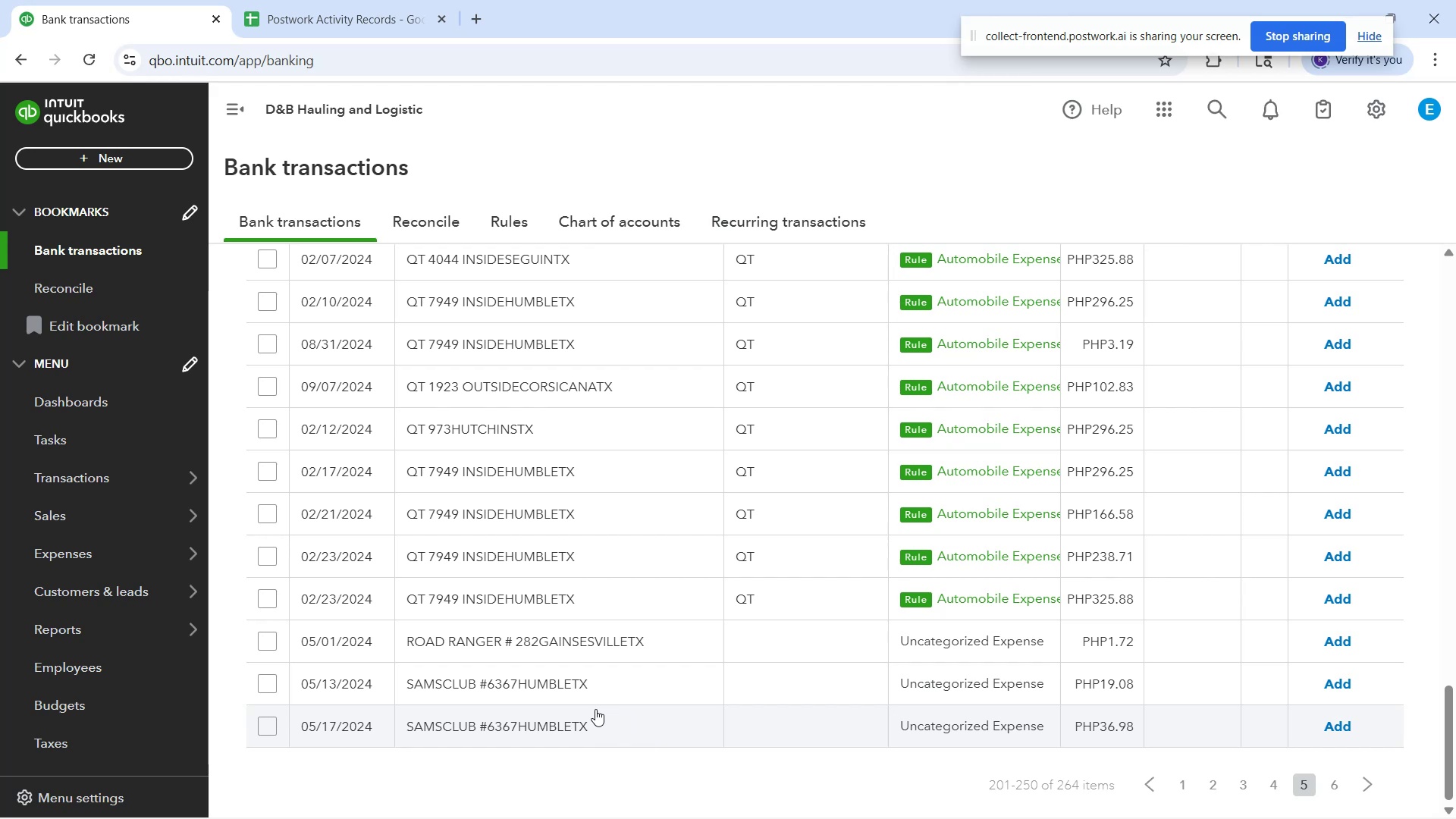 
left_click([805, 682])
 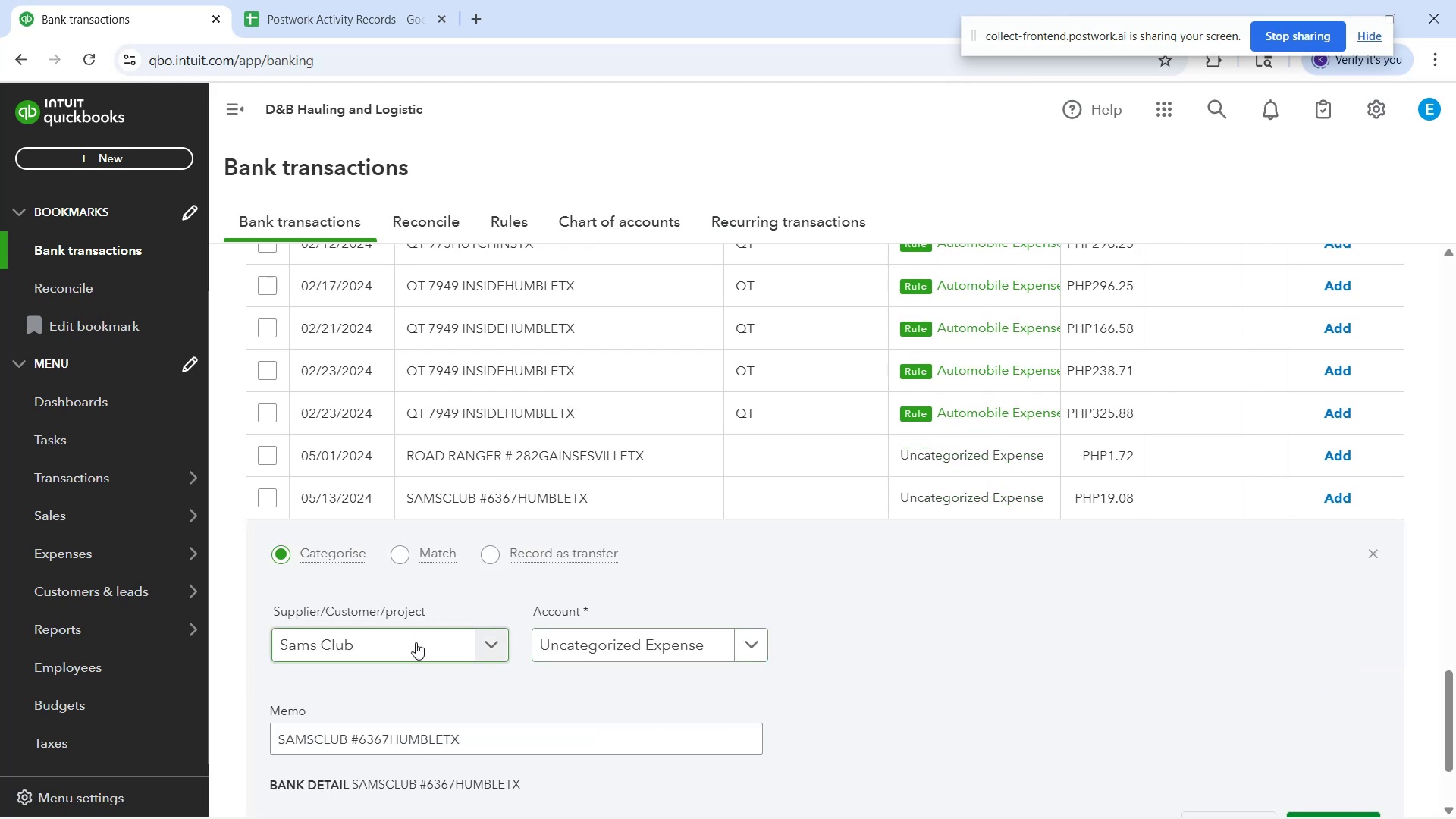 
left_click([696, 651])
 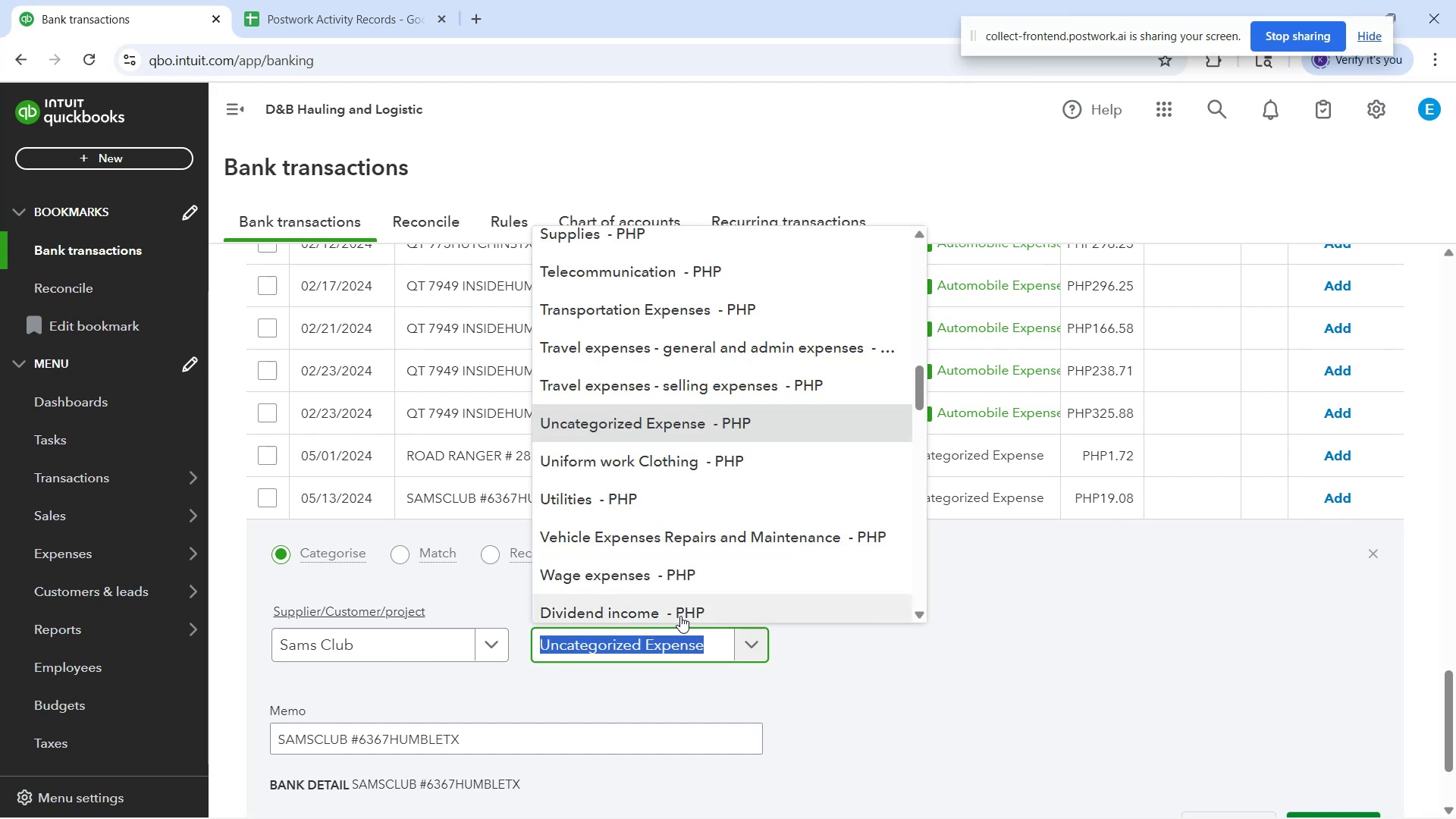 
type(of)
 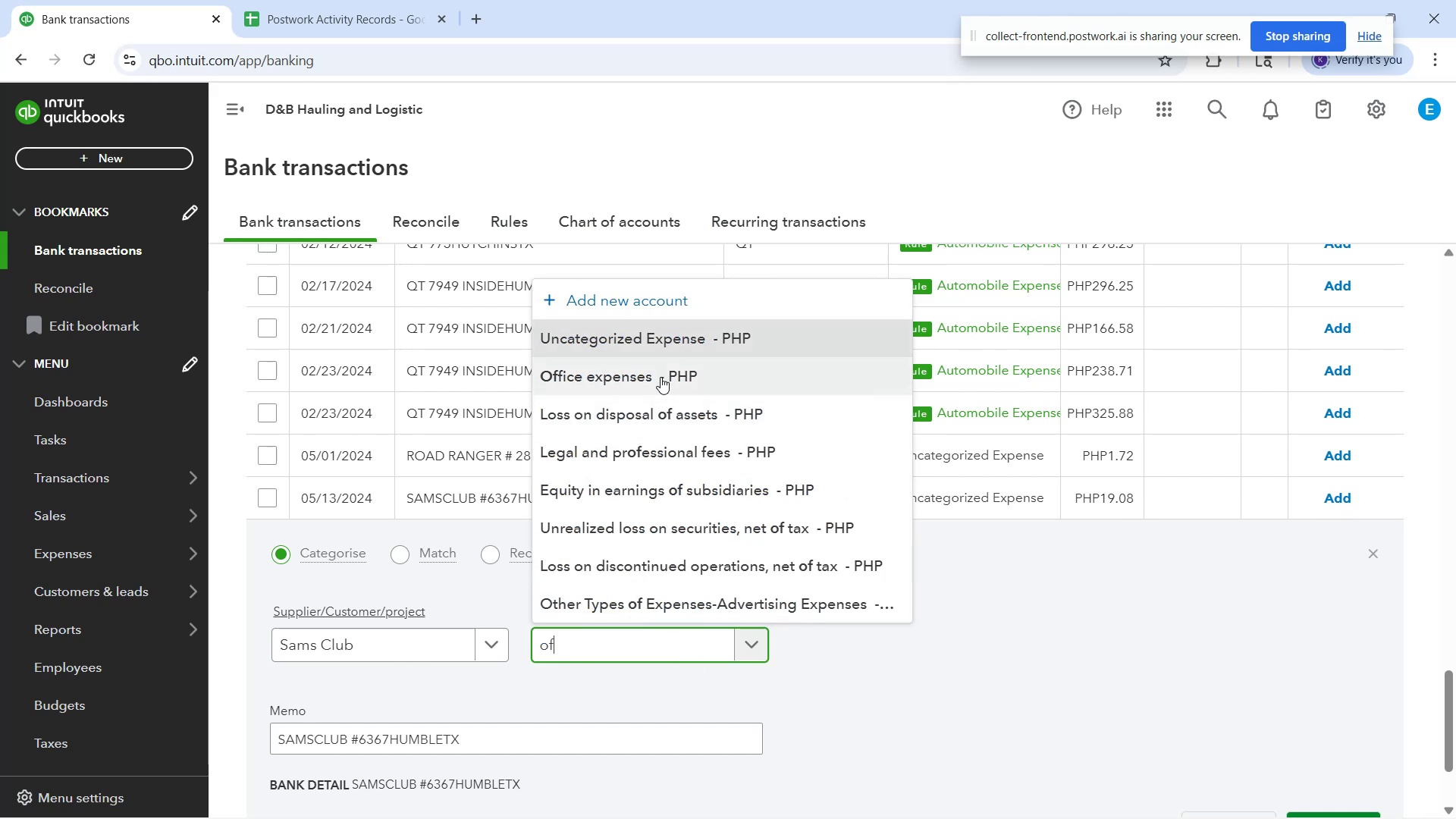 
wait(6.26)
 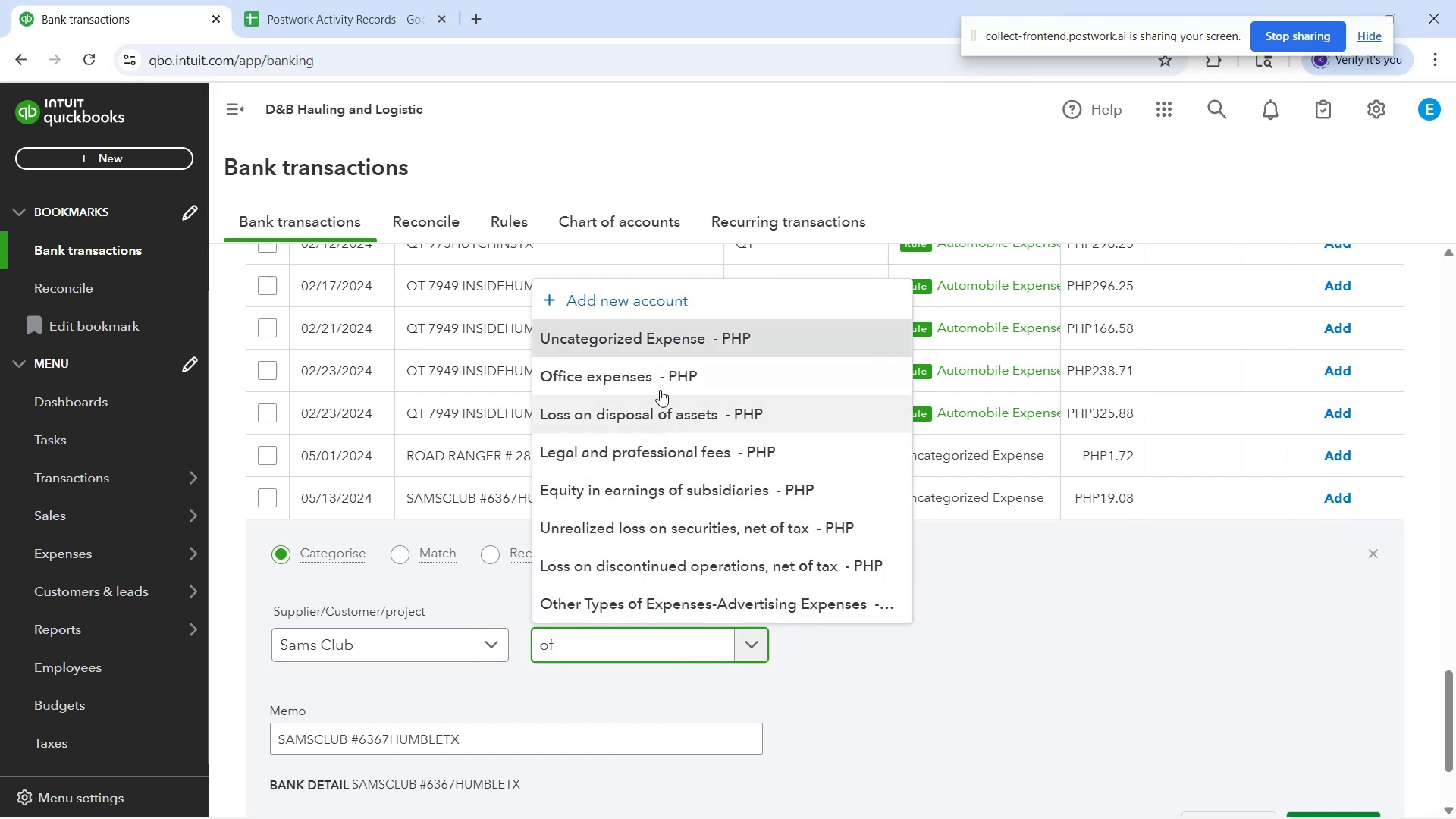 
key(Backspace)
key(Backspace)
type(suppi)
key(Backspace)
 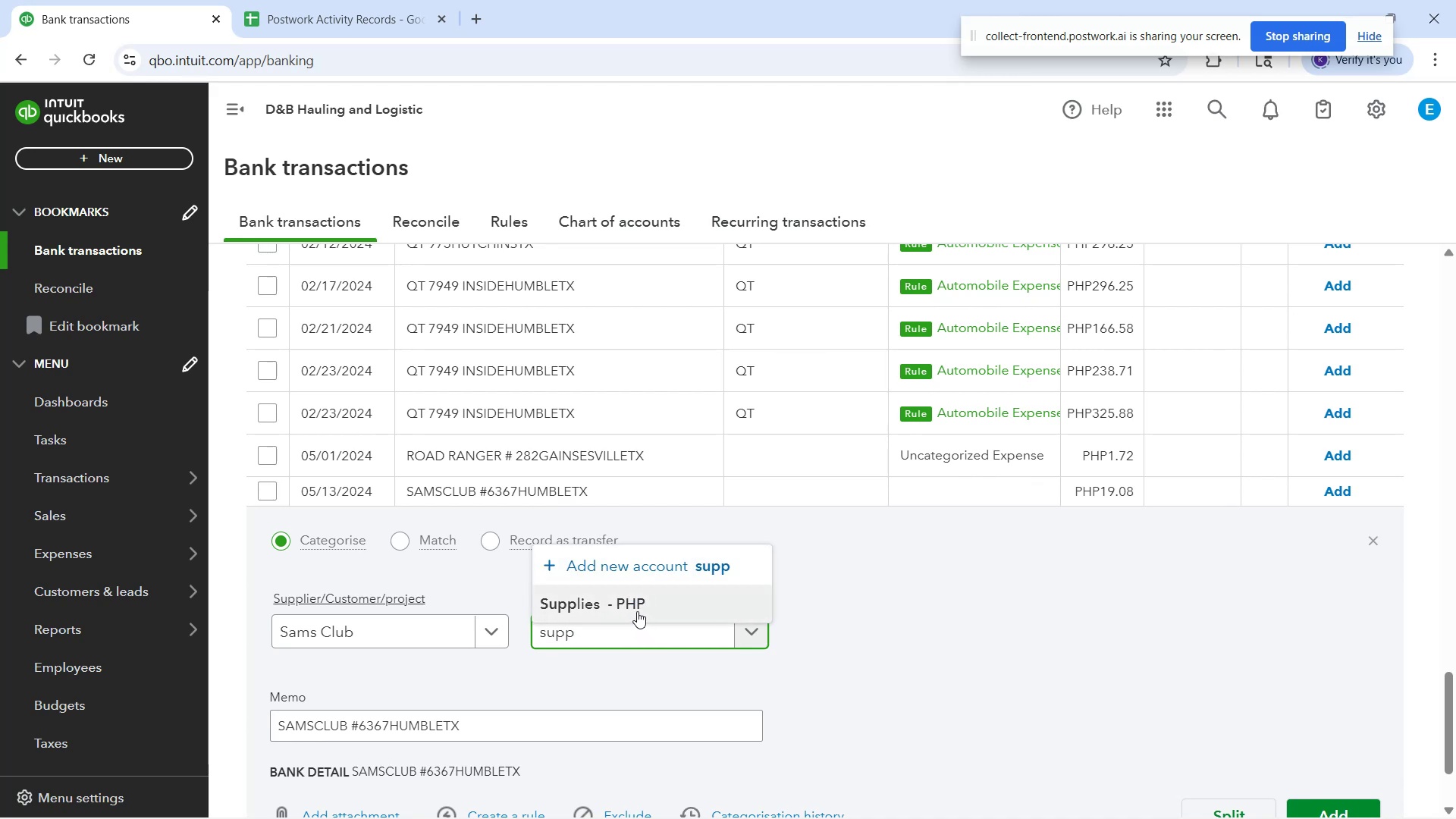 
wait(6.47)
 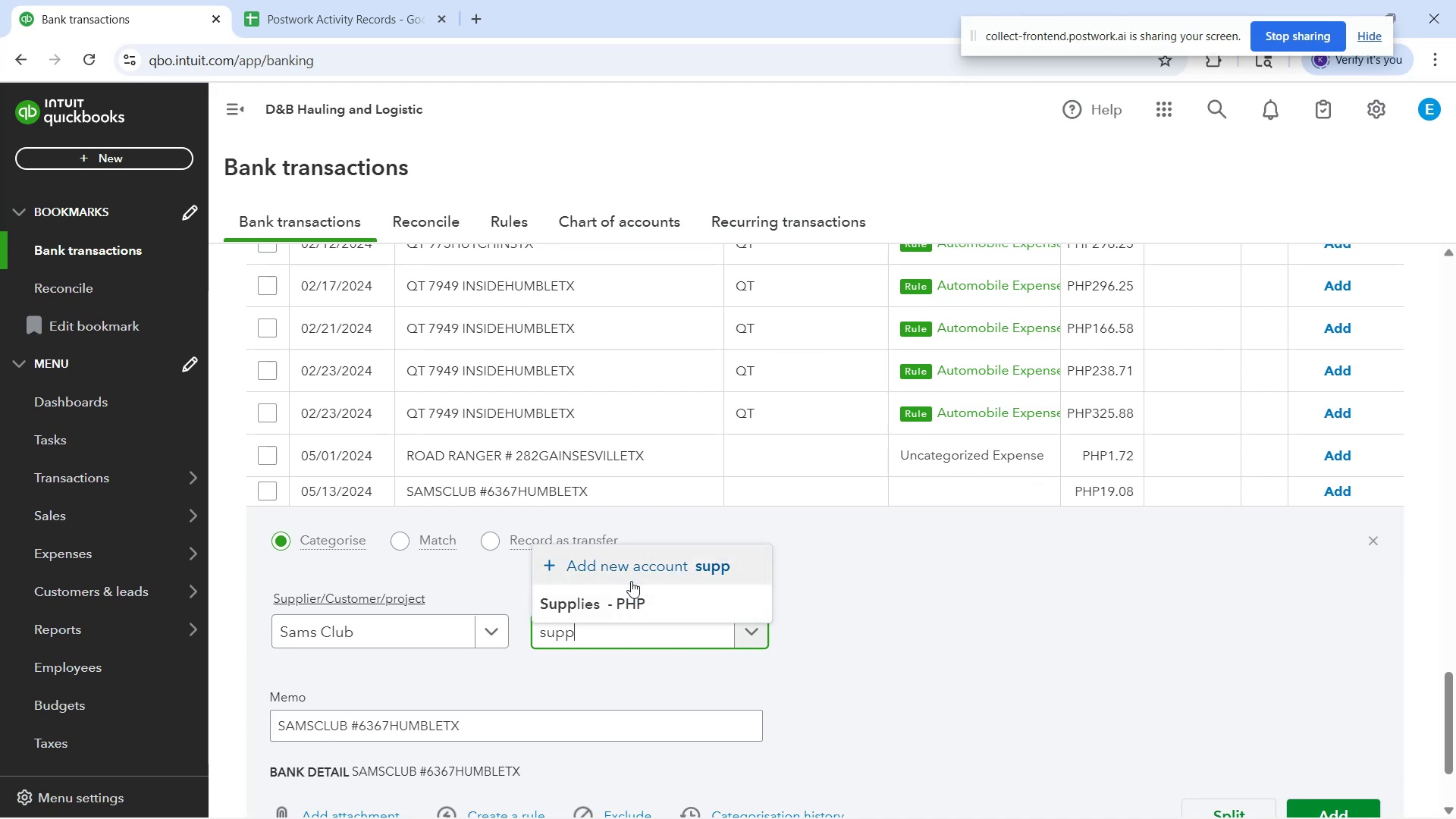 
key(Backspace)
key(Backspace)
key(Backspace)
key(Backspace)
type(off)
 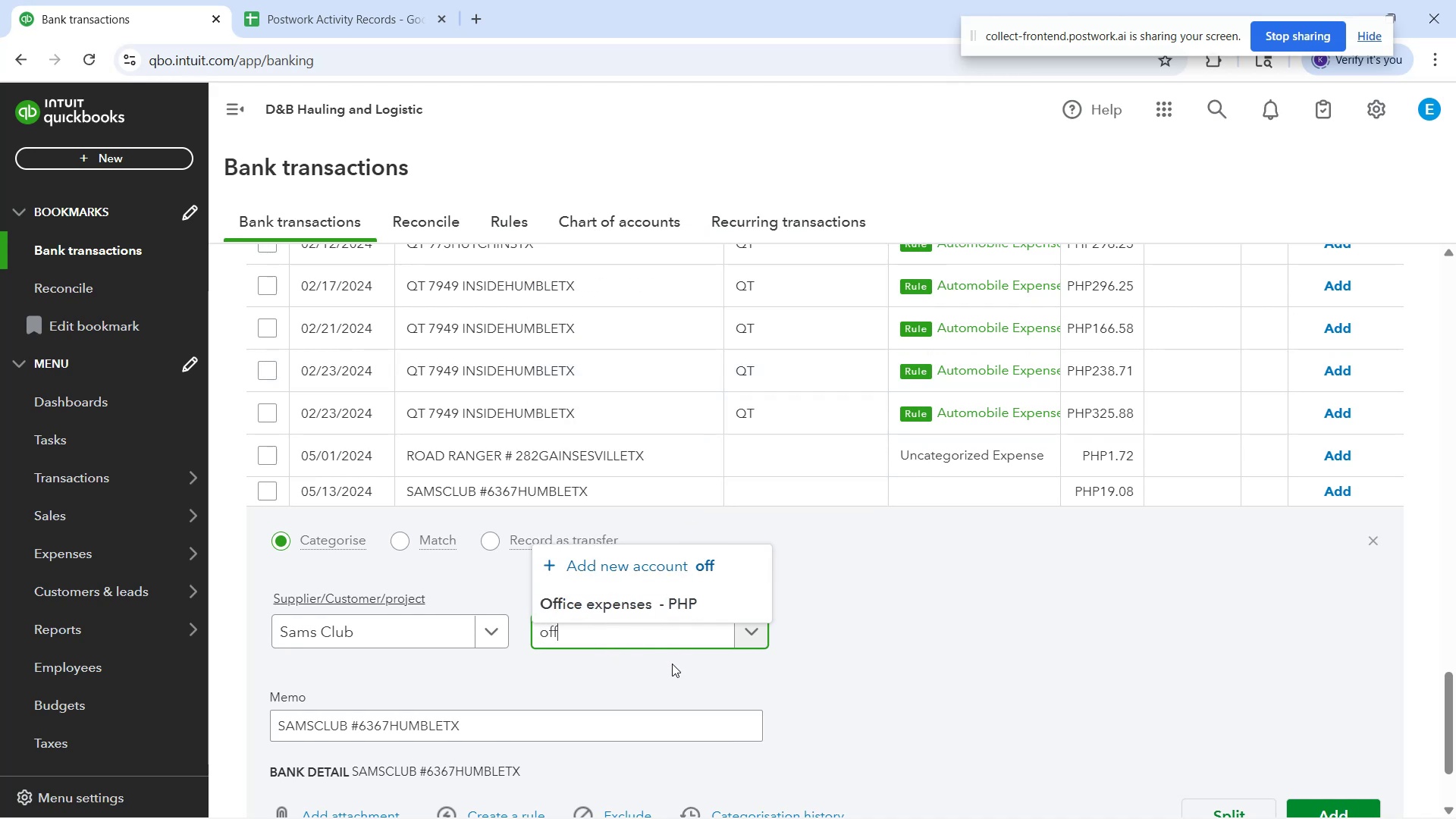 
left_click([658, 609])
 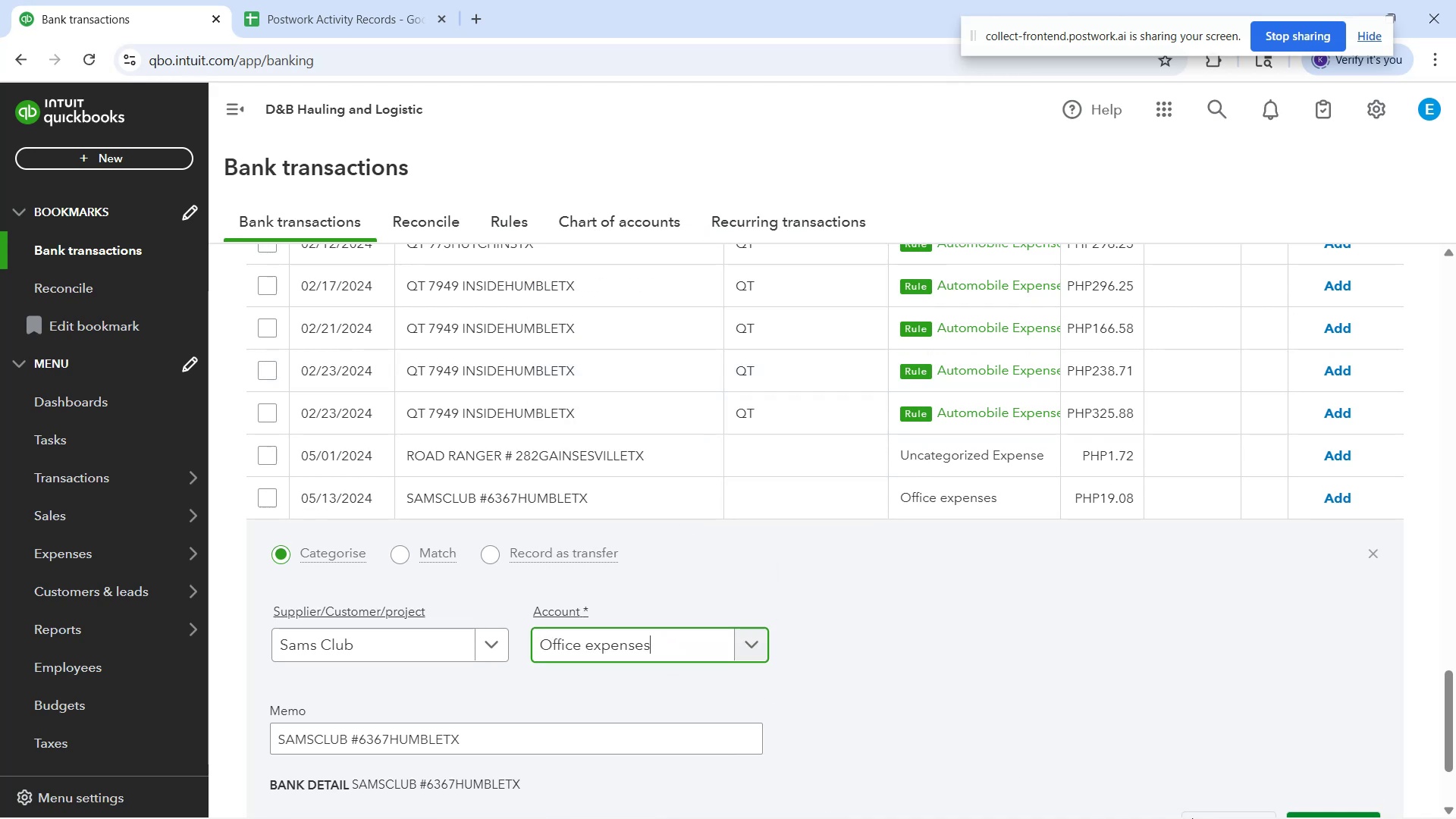 
scroll: coordinate [1331, 759], scroll_direction: down, amount: 2.0
 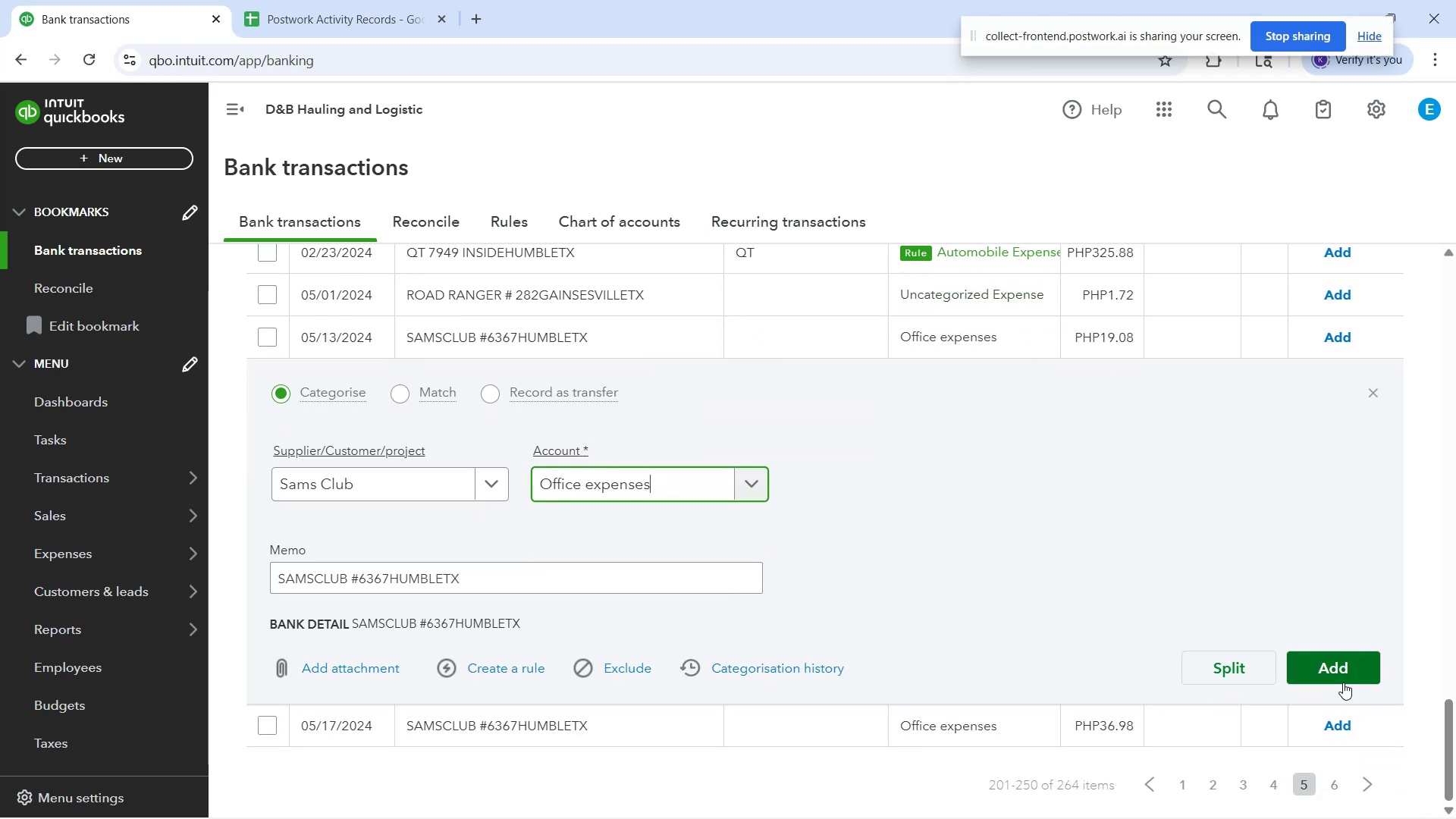 
left_click([1342, 677])
 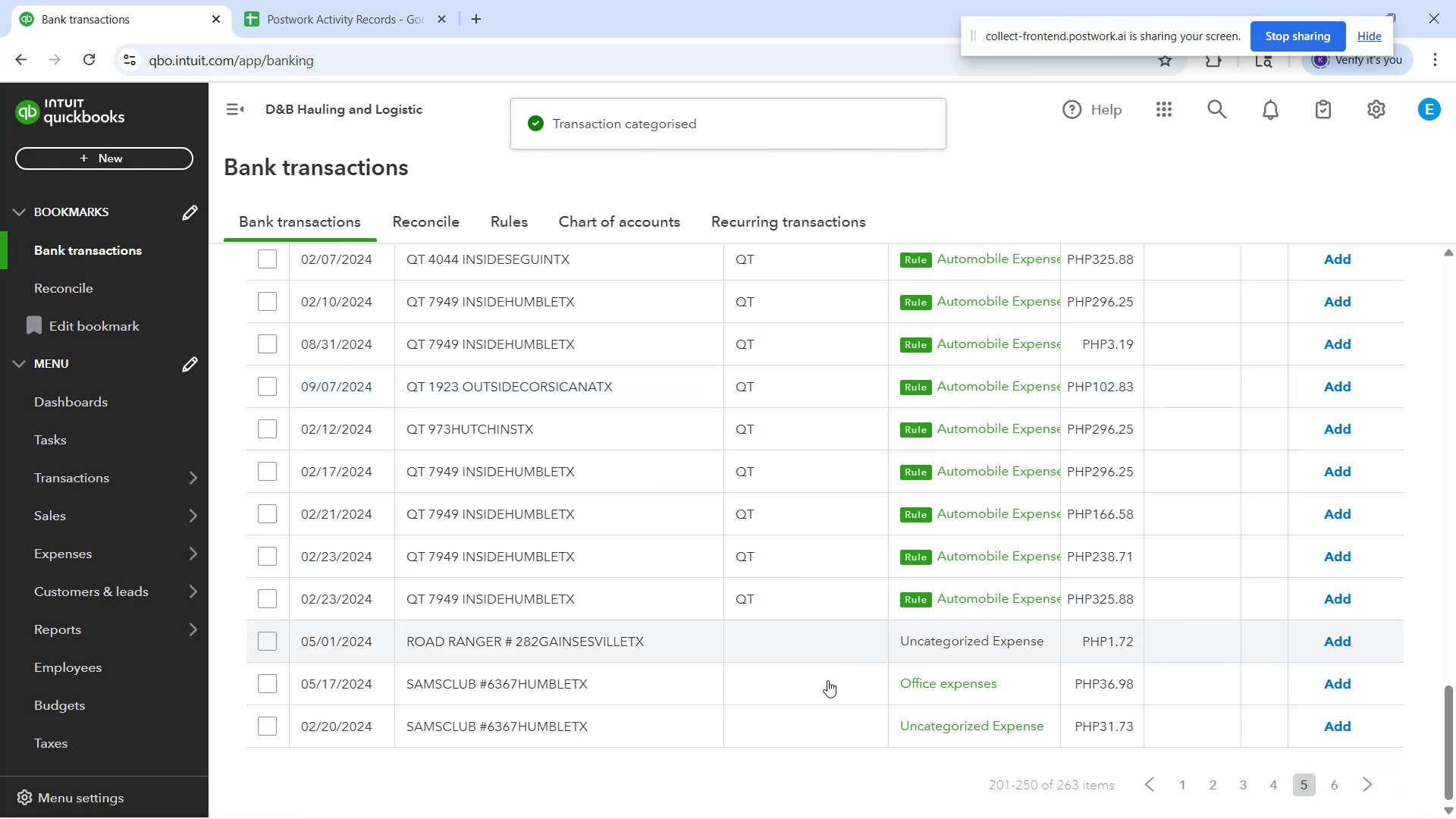 
left_click([790, 692])
 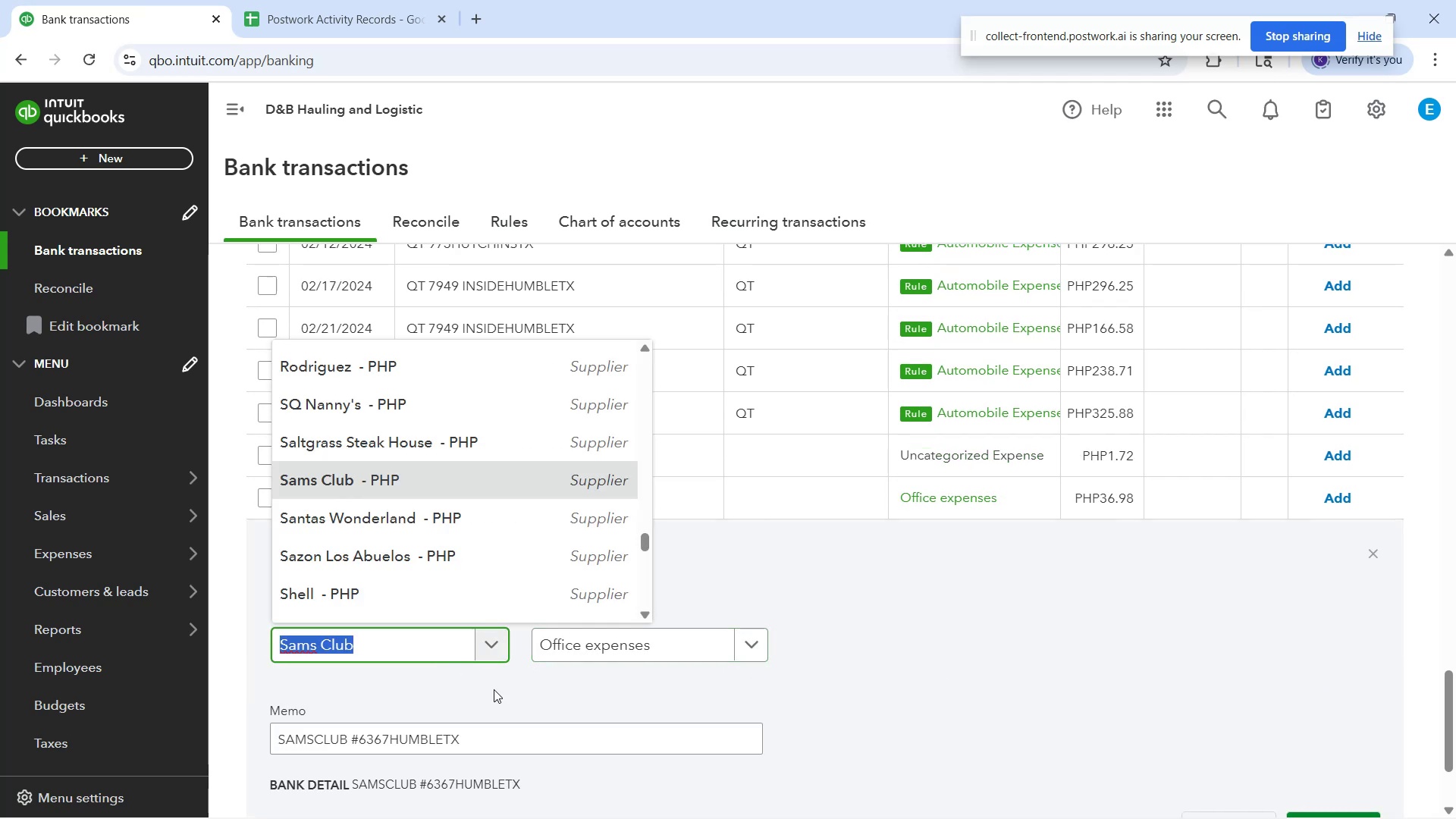 
left_click([852, 610])
 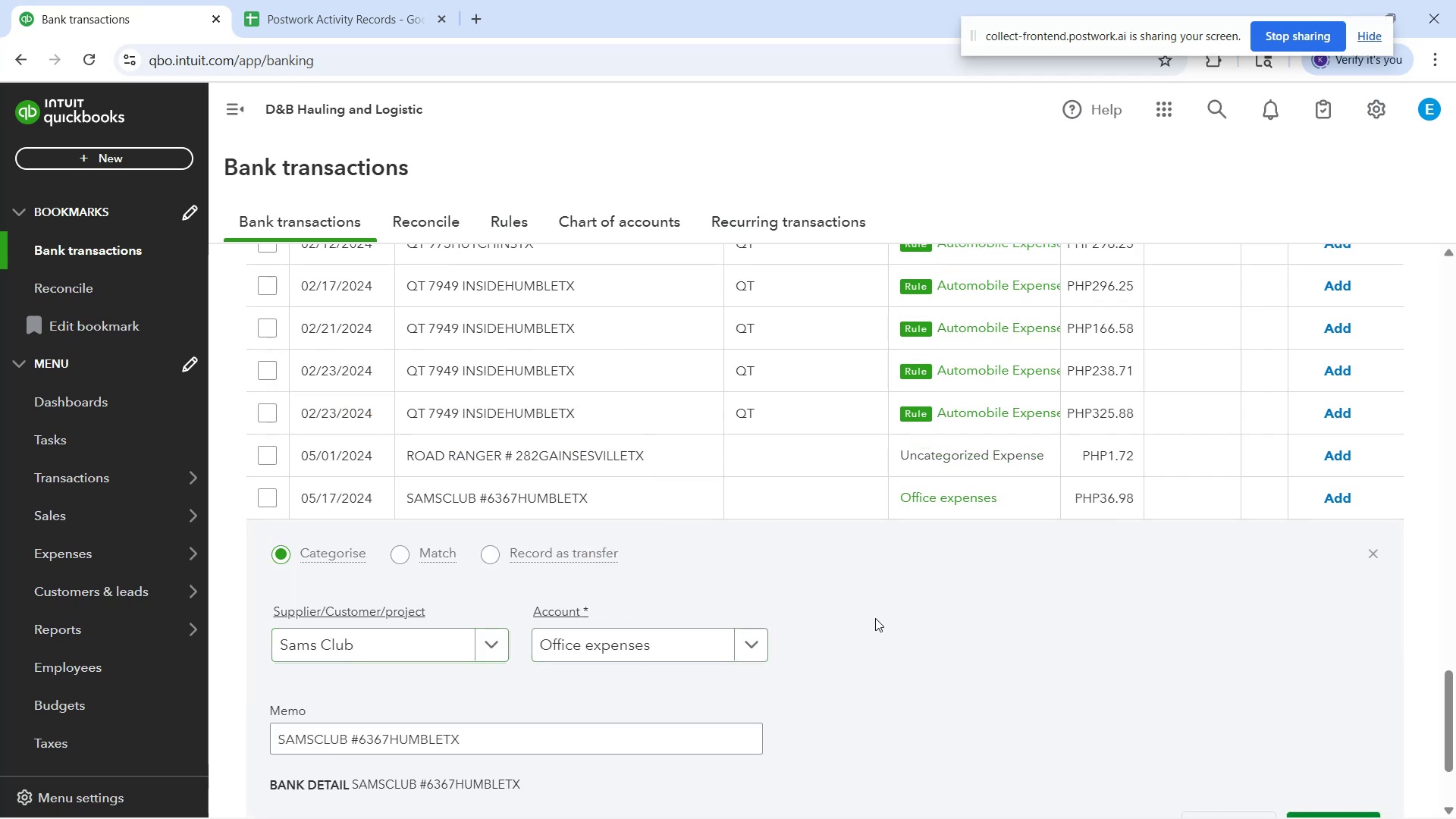 
scroll: coordinate [1160, 677], scroll_direction: down, amount: 3.0
 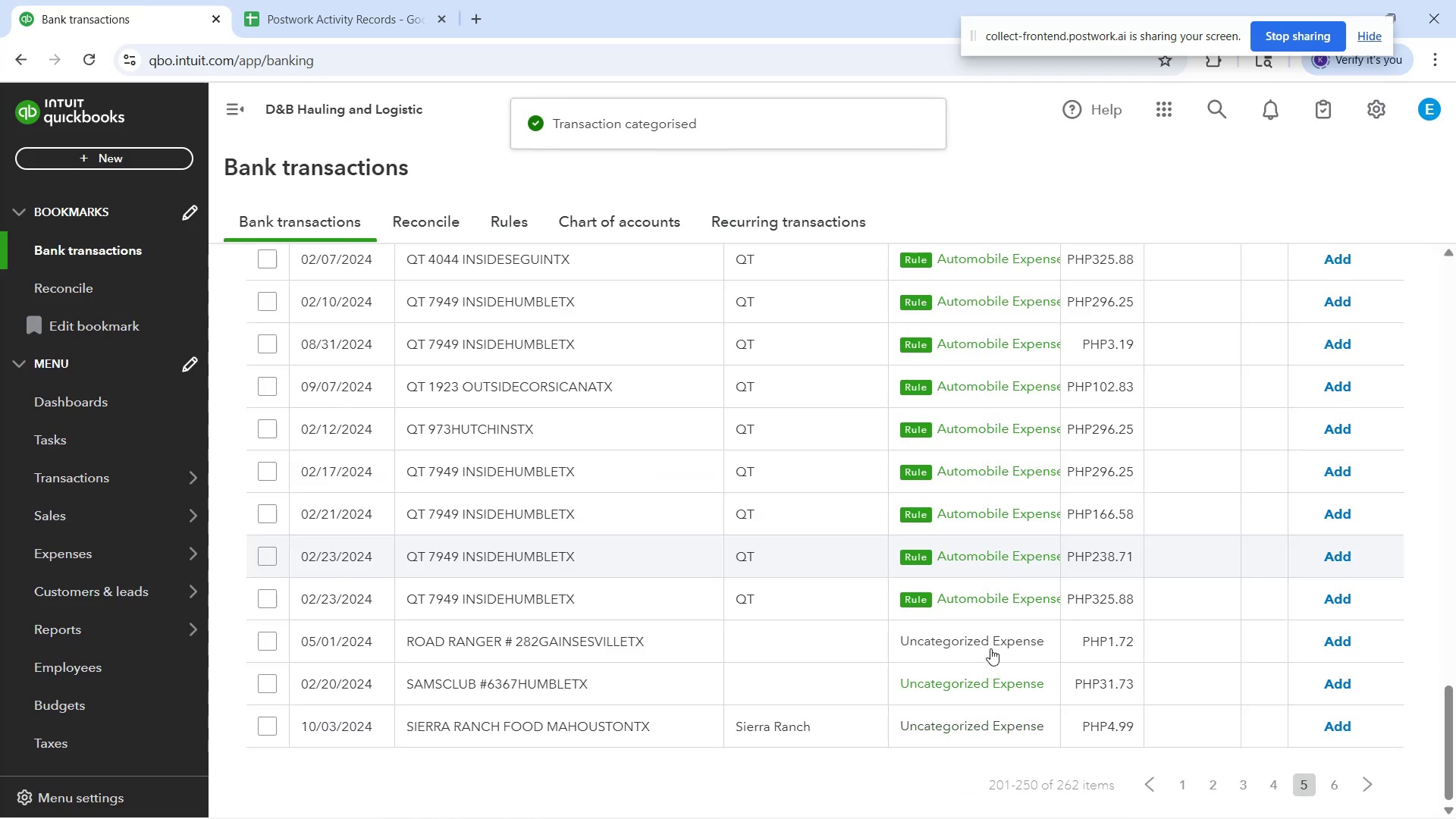 
wait(8.34)
 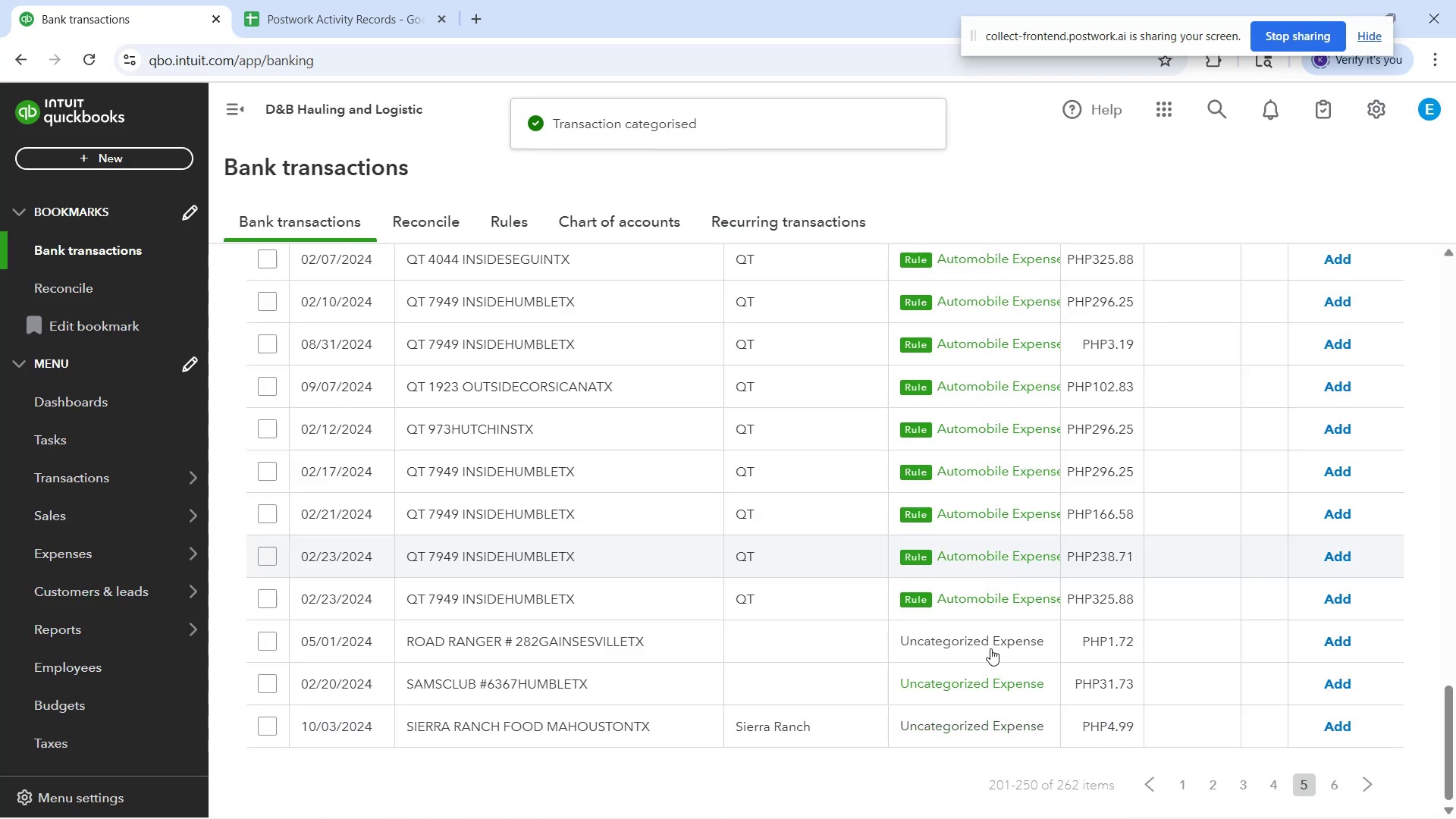 
type(off)
 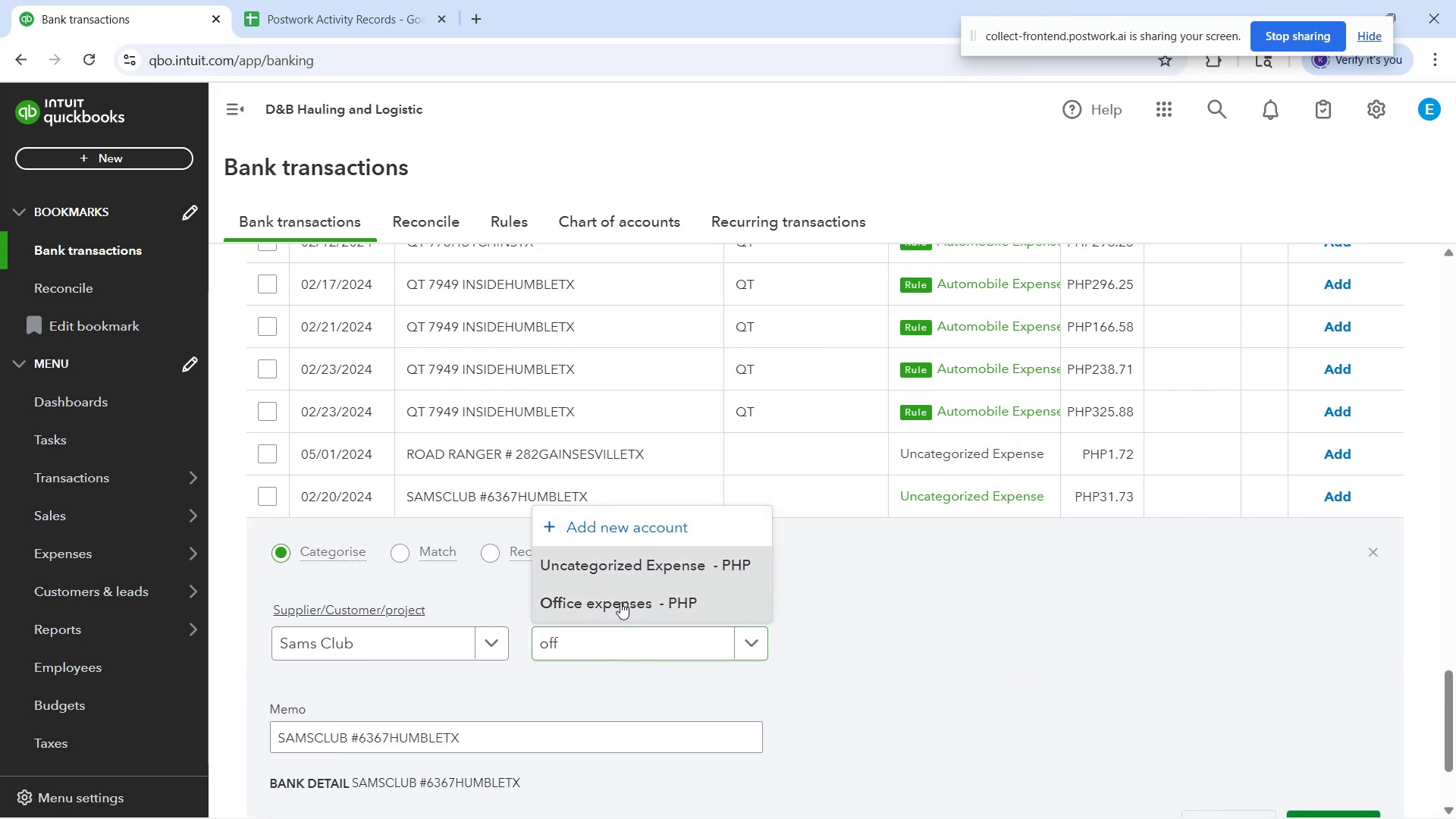 
left_click([416, 650])
 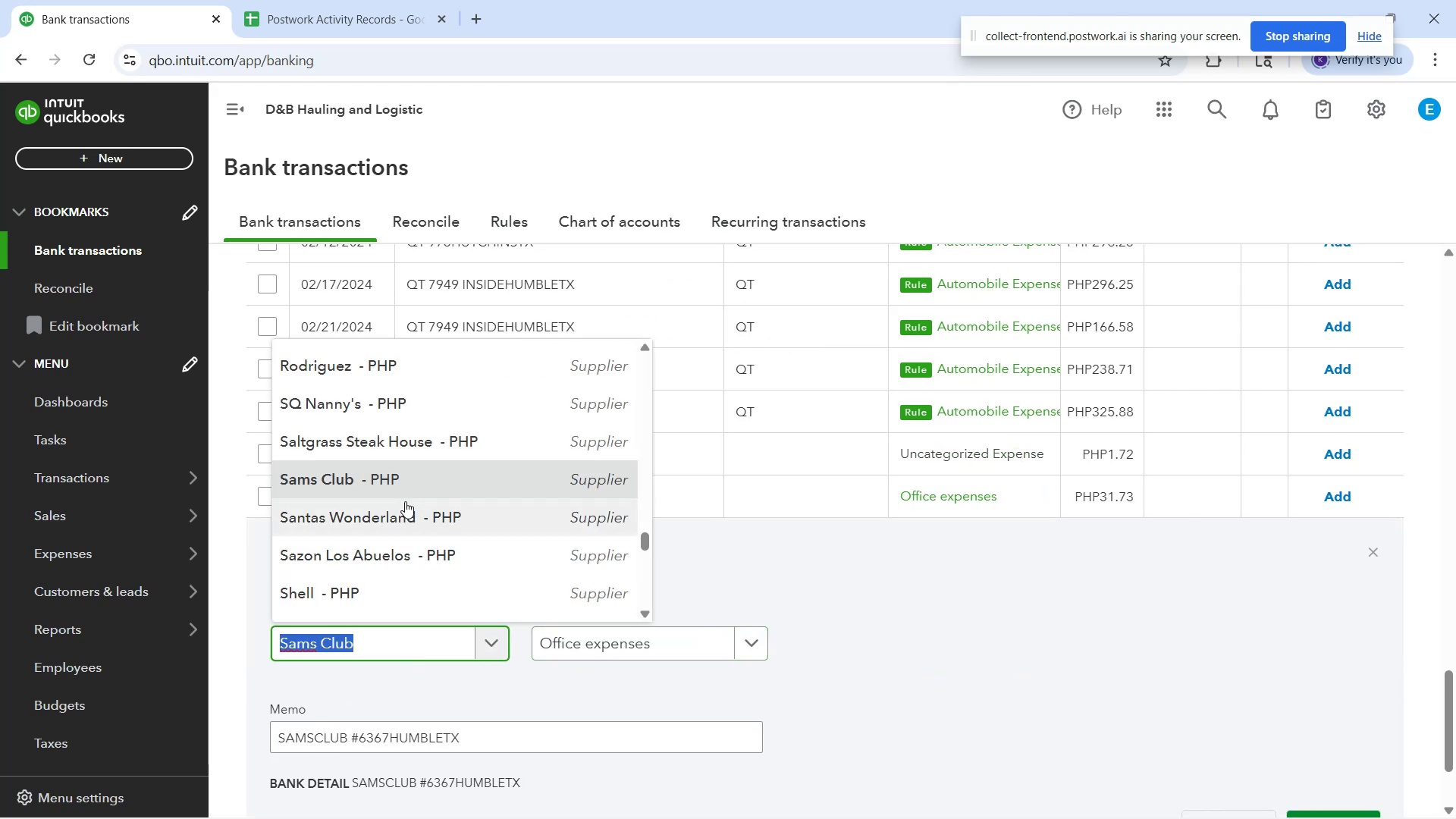 
left_click([403, 479])
 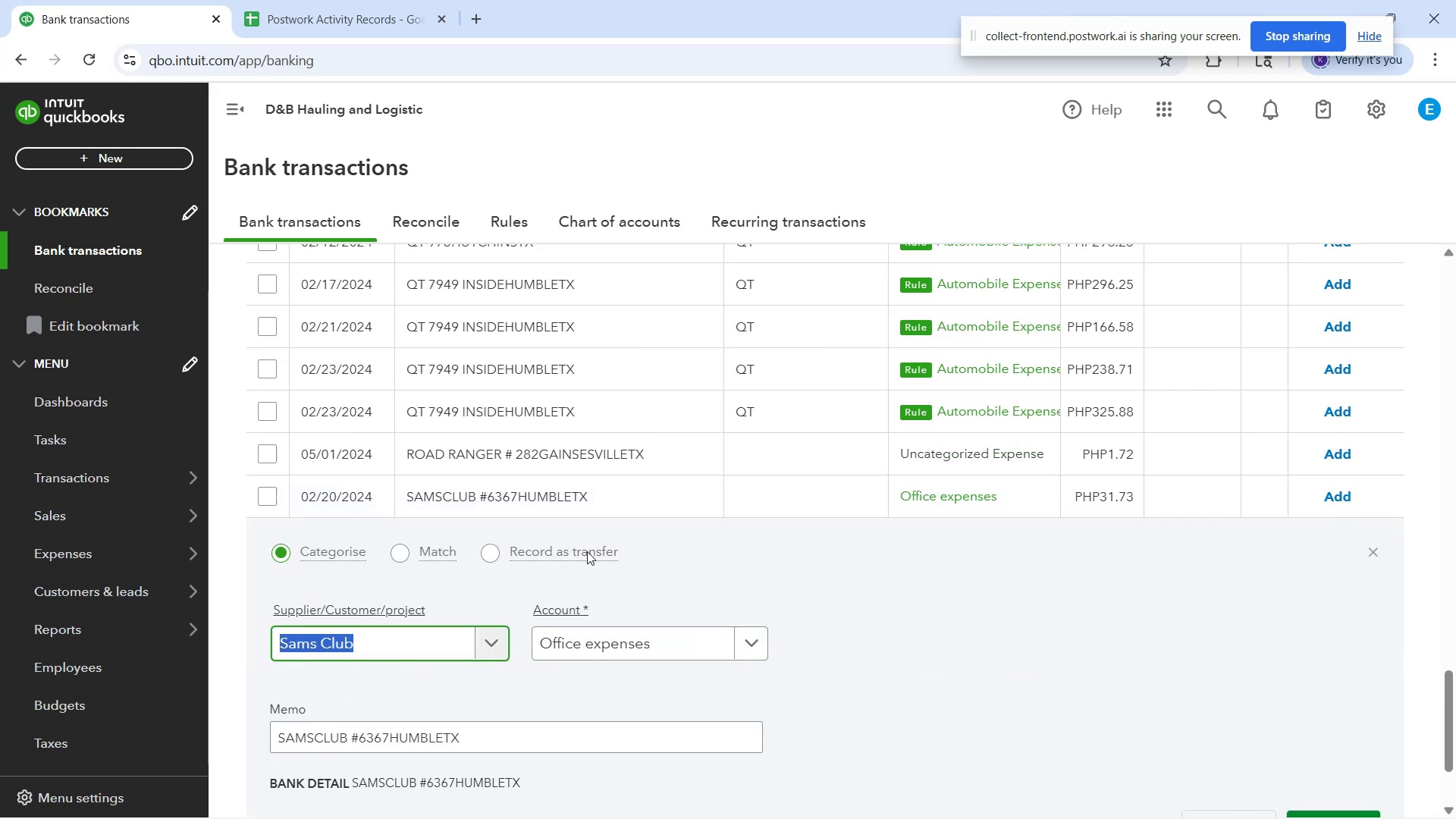 
scroll: coordinate [959, 608], scroll_direction: down, amount: 2.0
 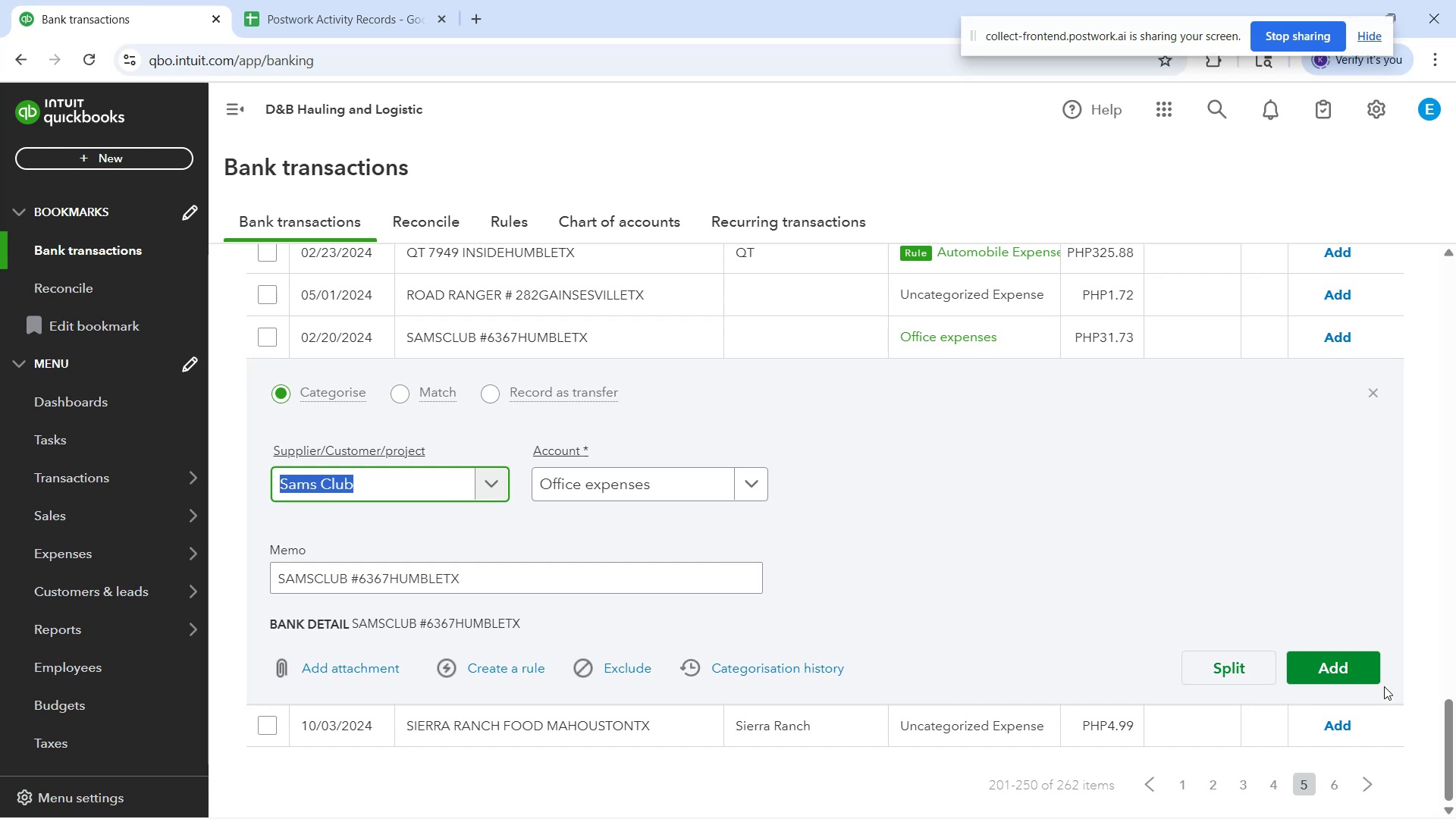 
left_click([1370, 671])
 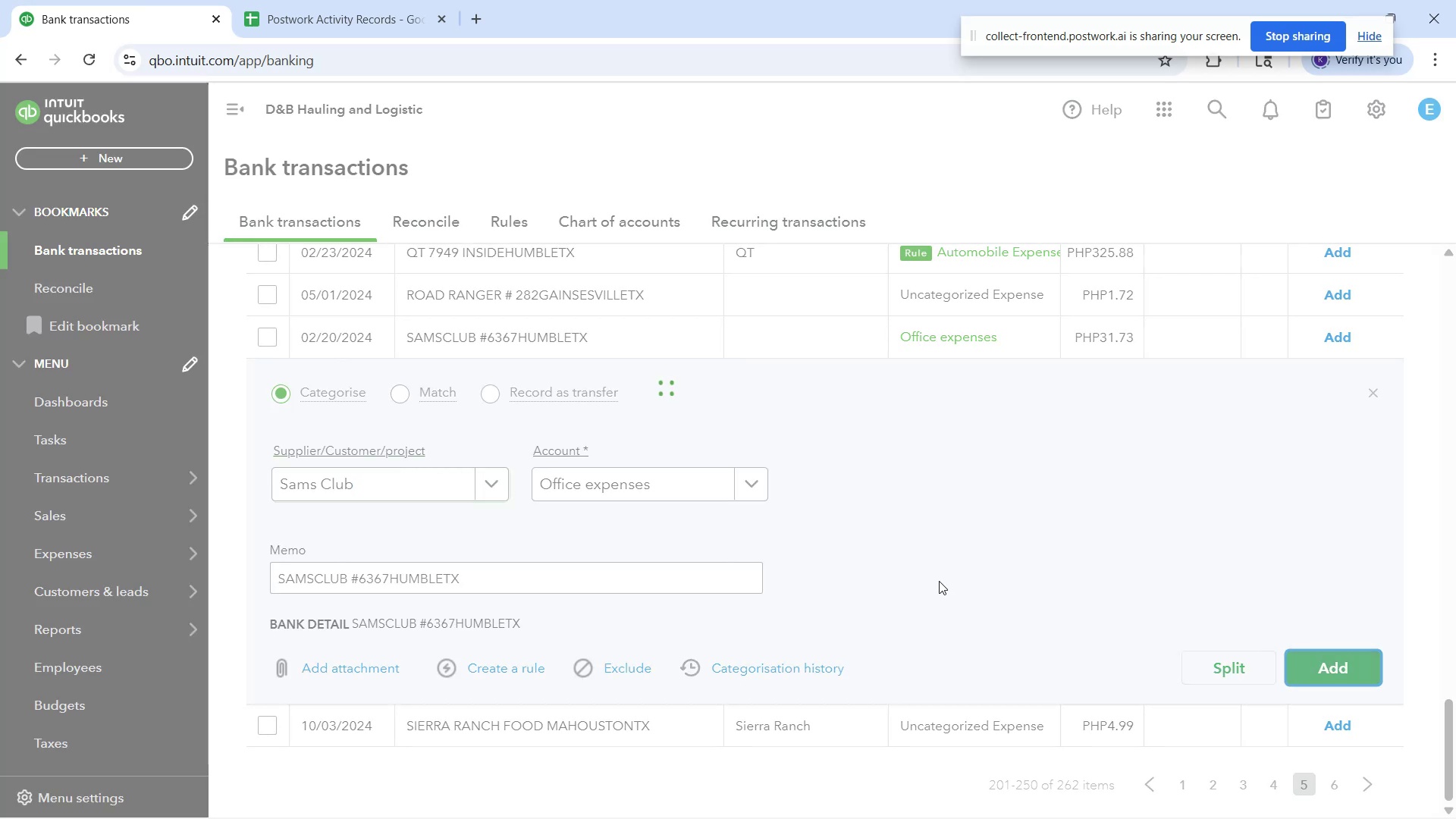 
scroll: coordinate [861, 673], scroll_direction: down, amount: 4.0
 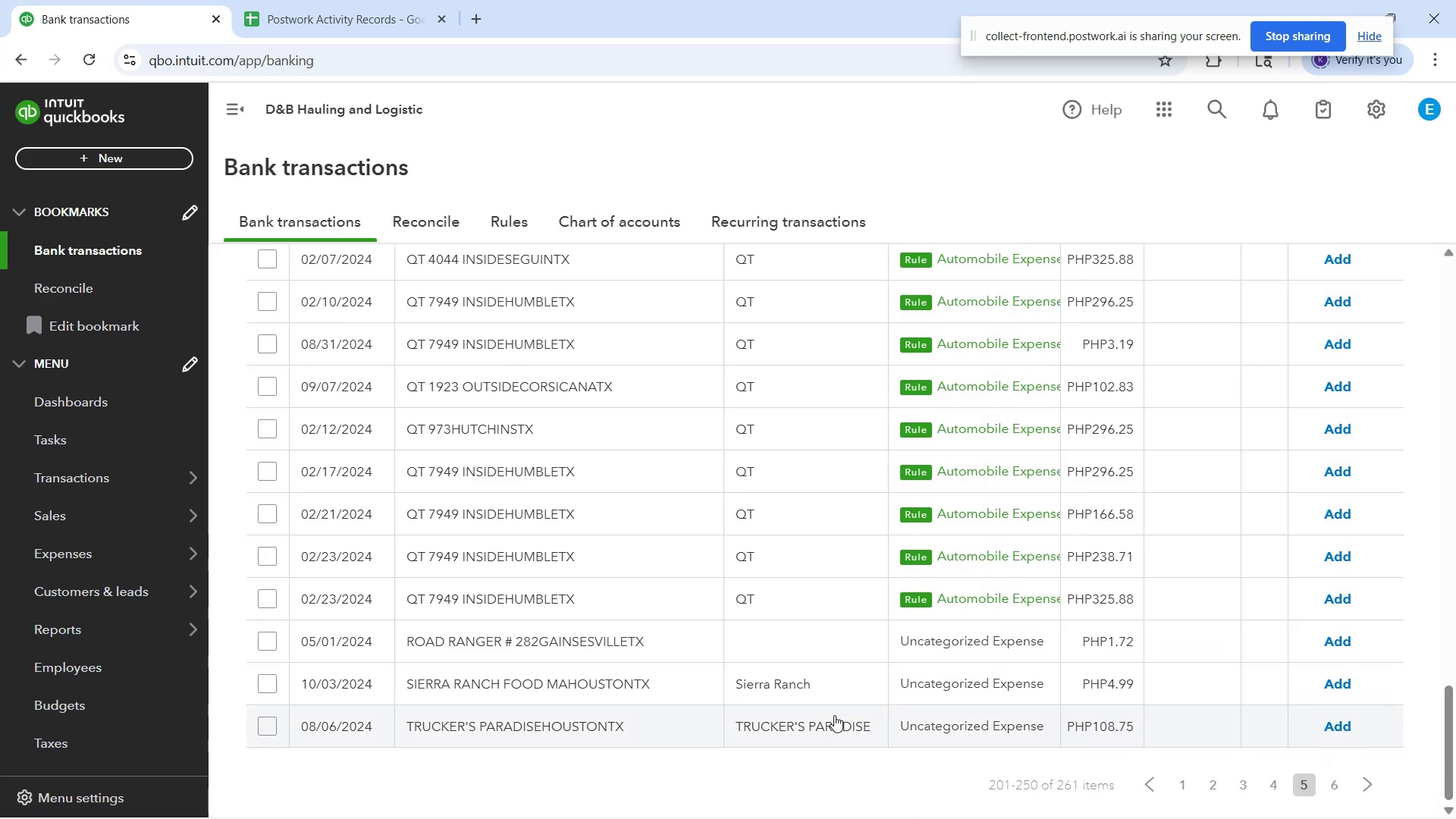 
wait(9.06)
 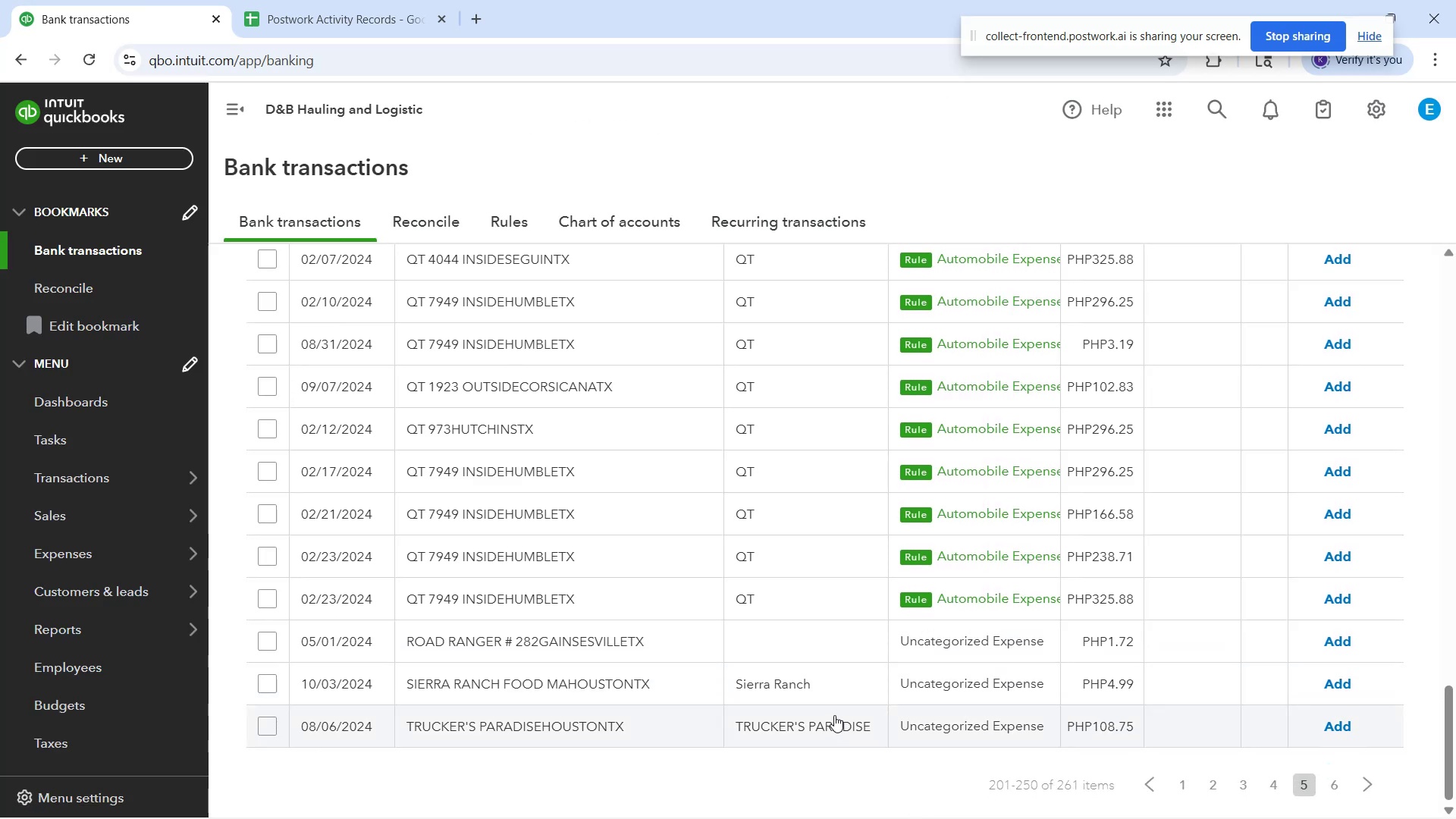 
left_click([808, 654])
 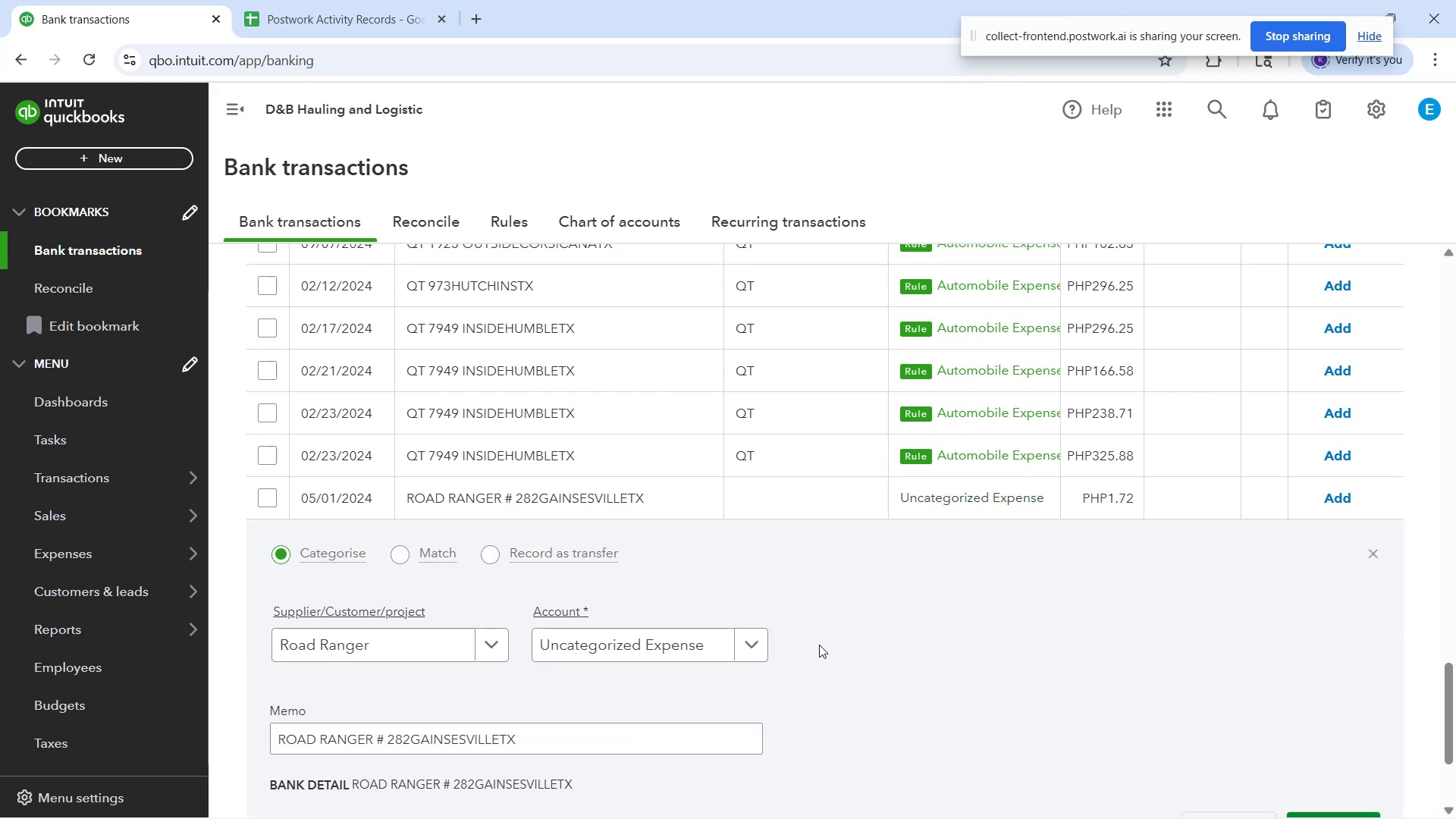 
left_click([712, 635])
 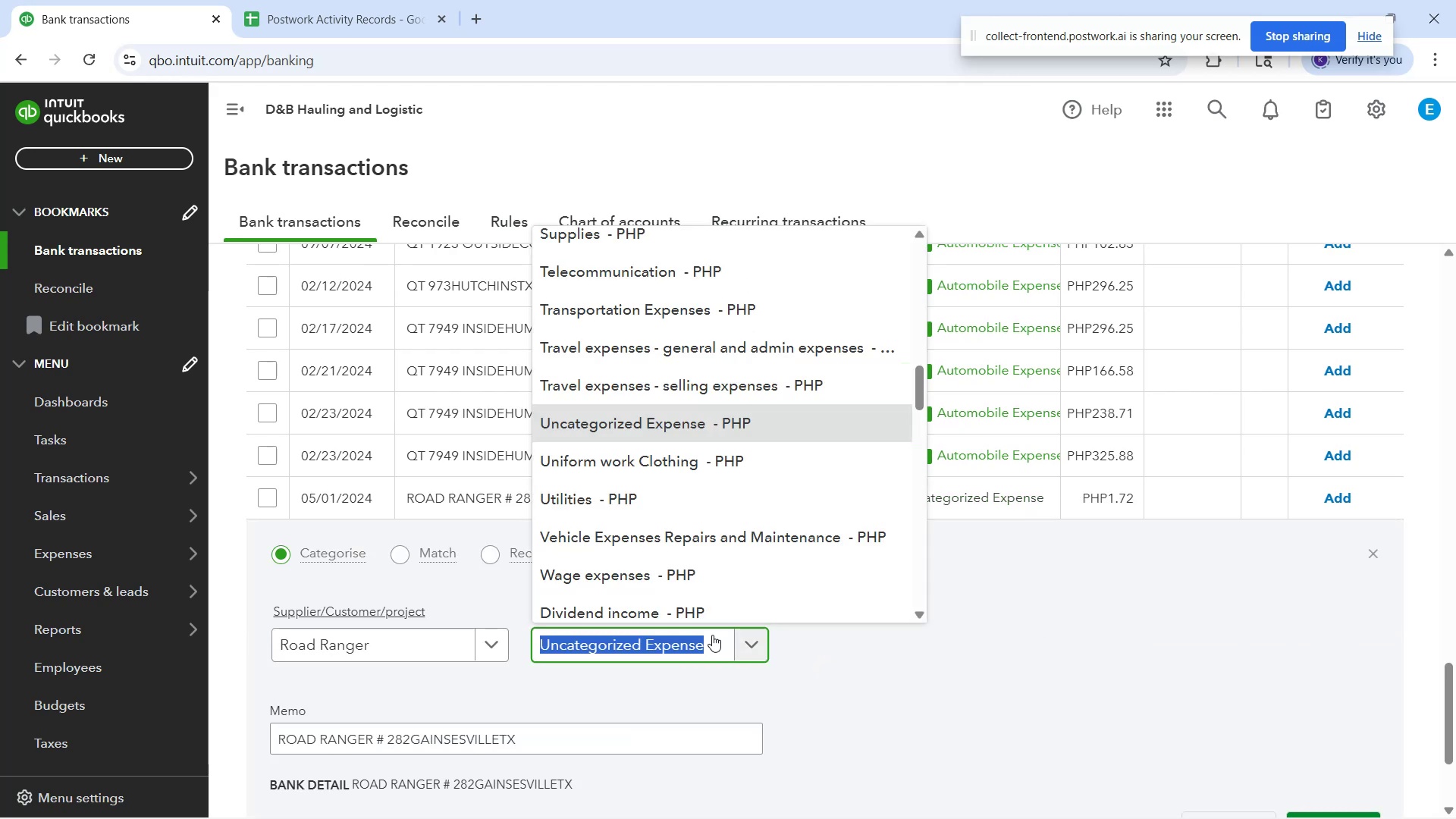 
type(ve)
 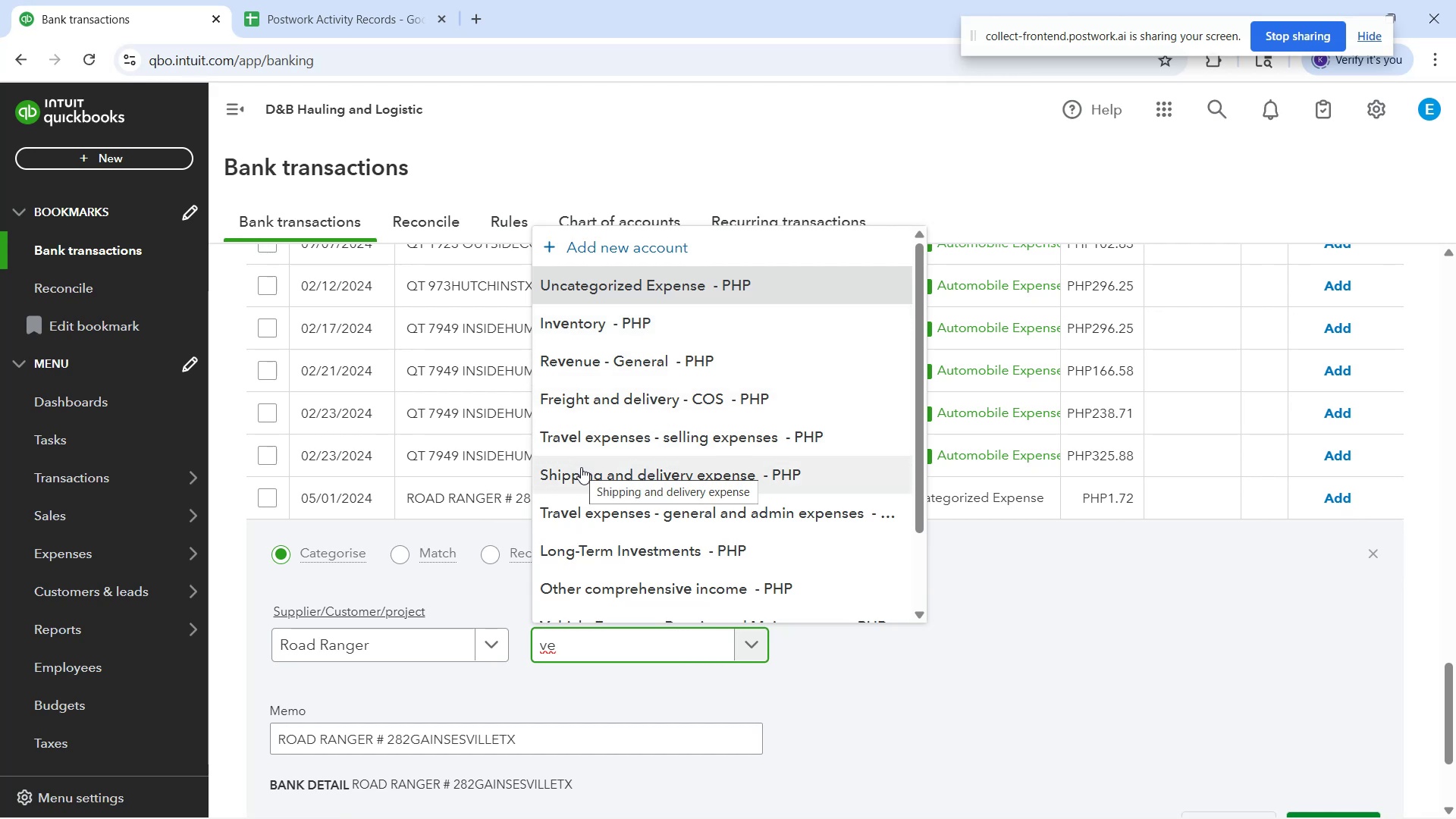 
wait(14.23)
 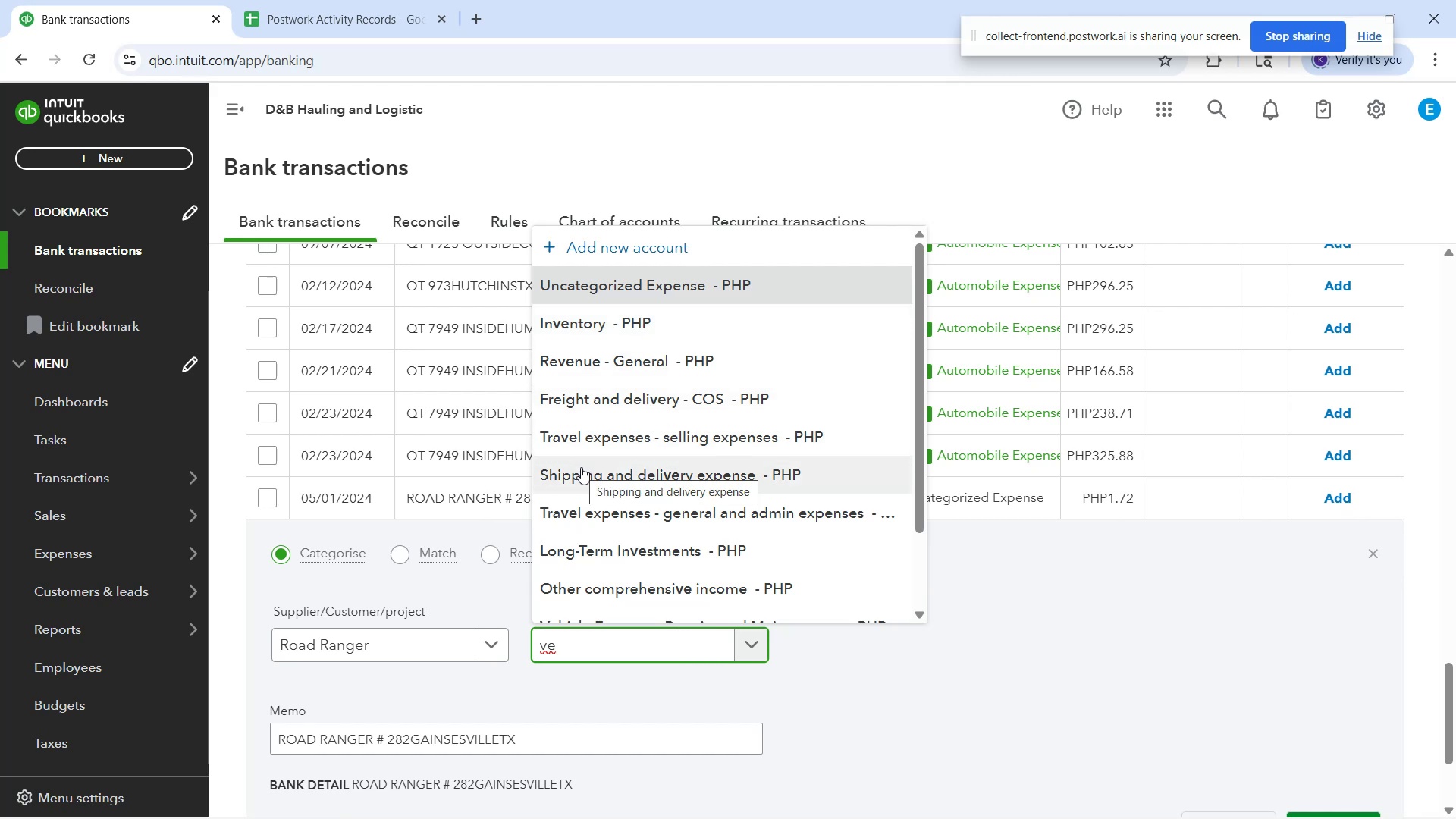 
left_click([622, 507])
 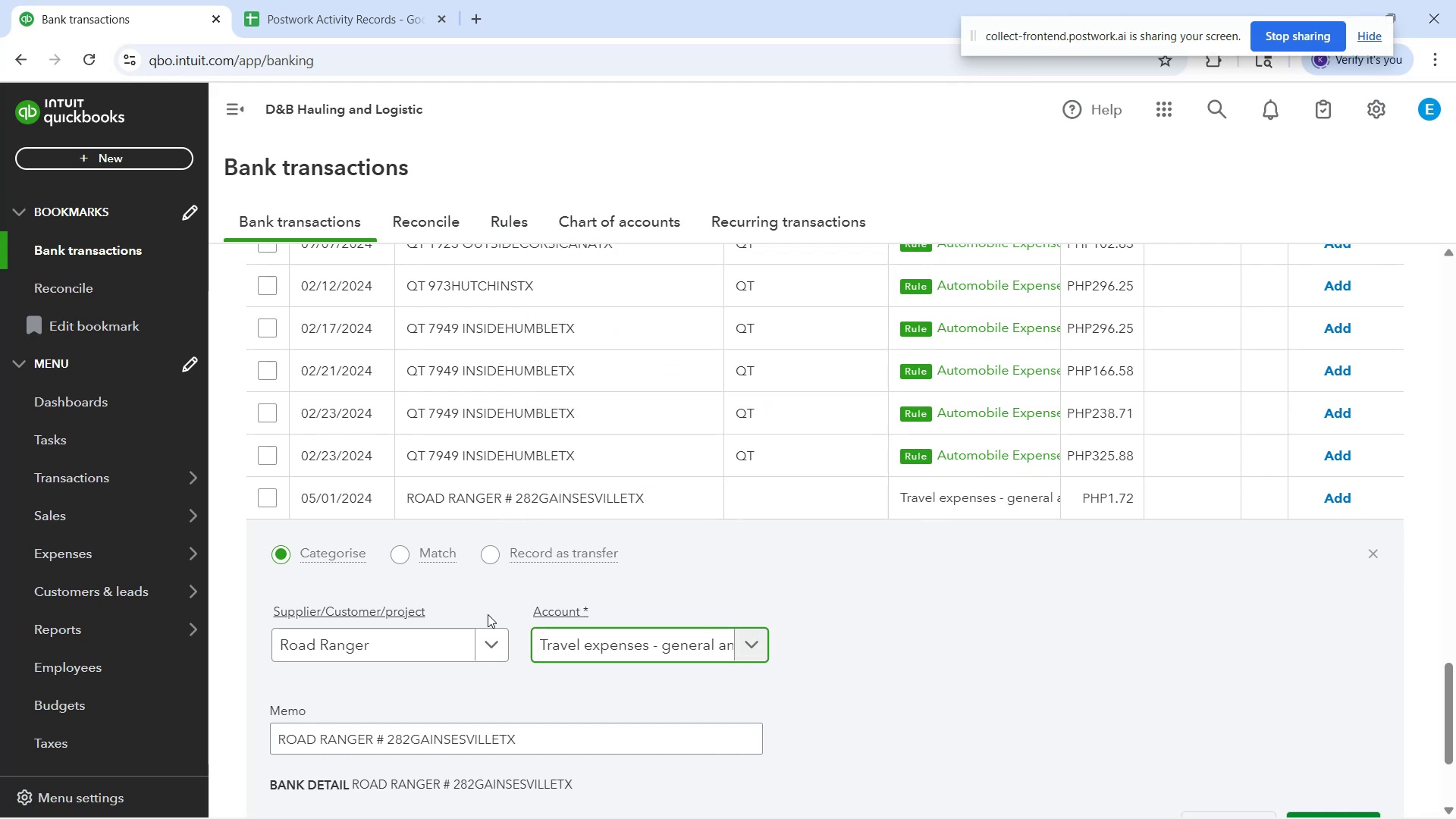 
left_click_drag(start_coordinate=[406, 661], to_coordinate=[400, 662])
 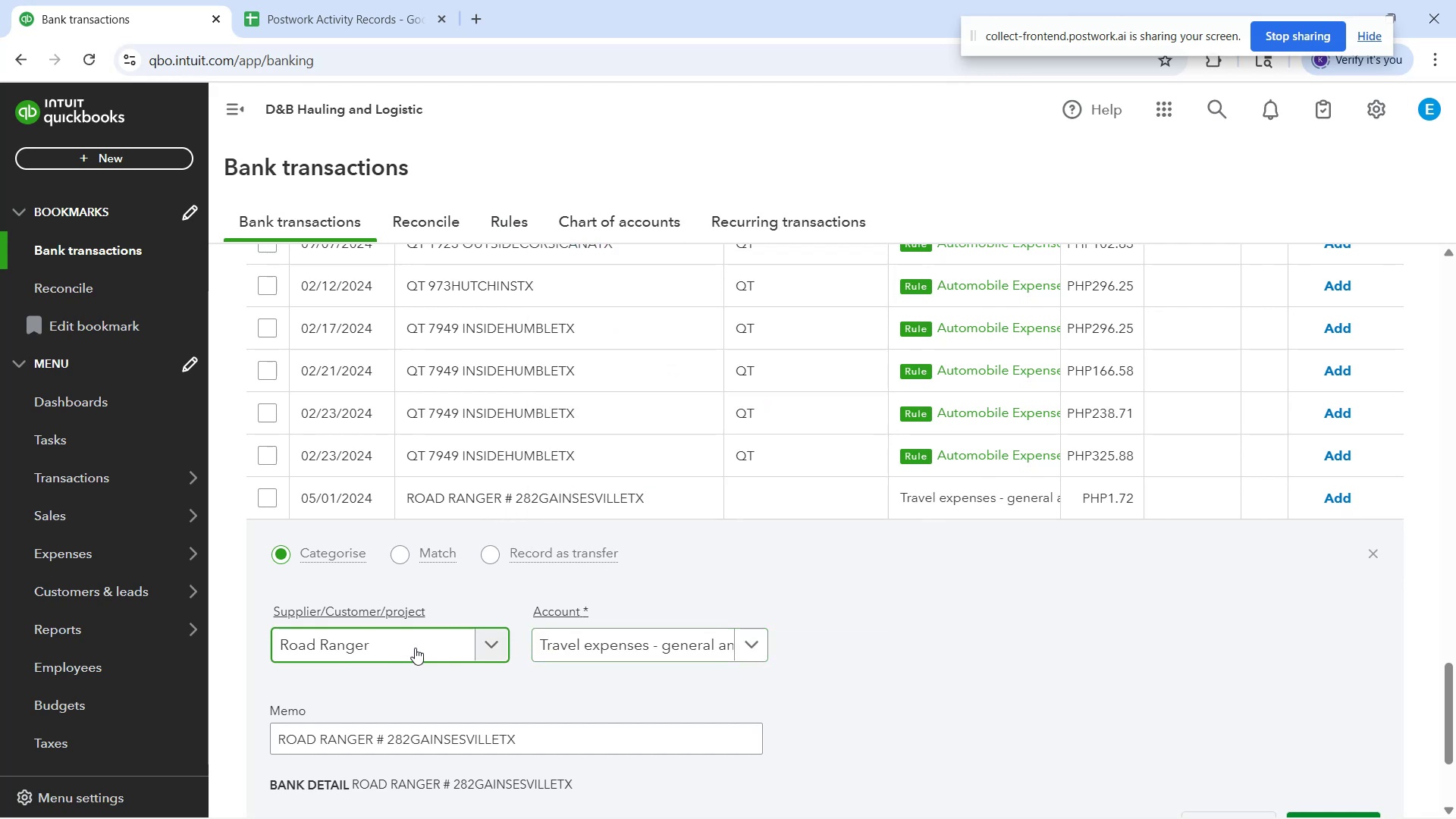 
scroll: coordinate [910, 583], scroll_direction: down, amount: 3.0
 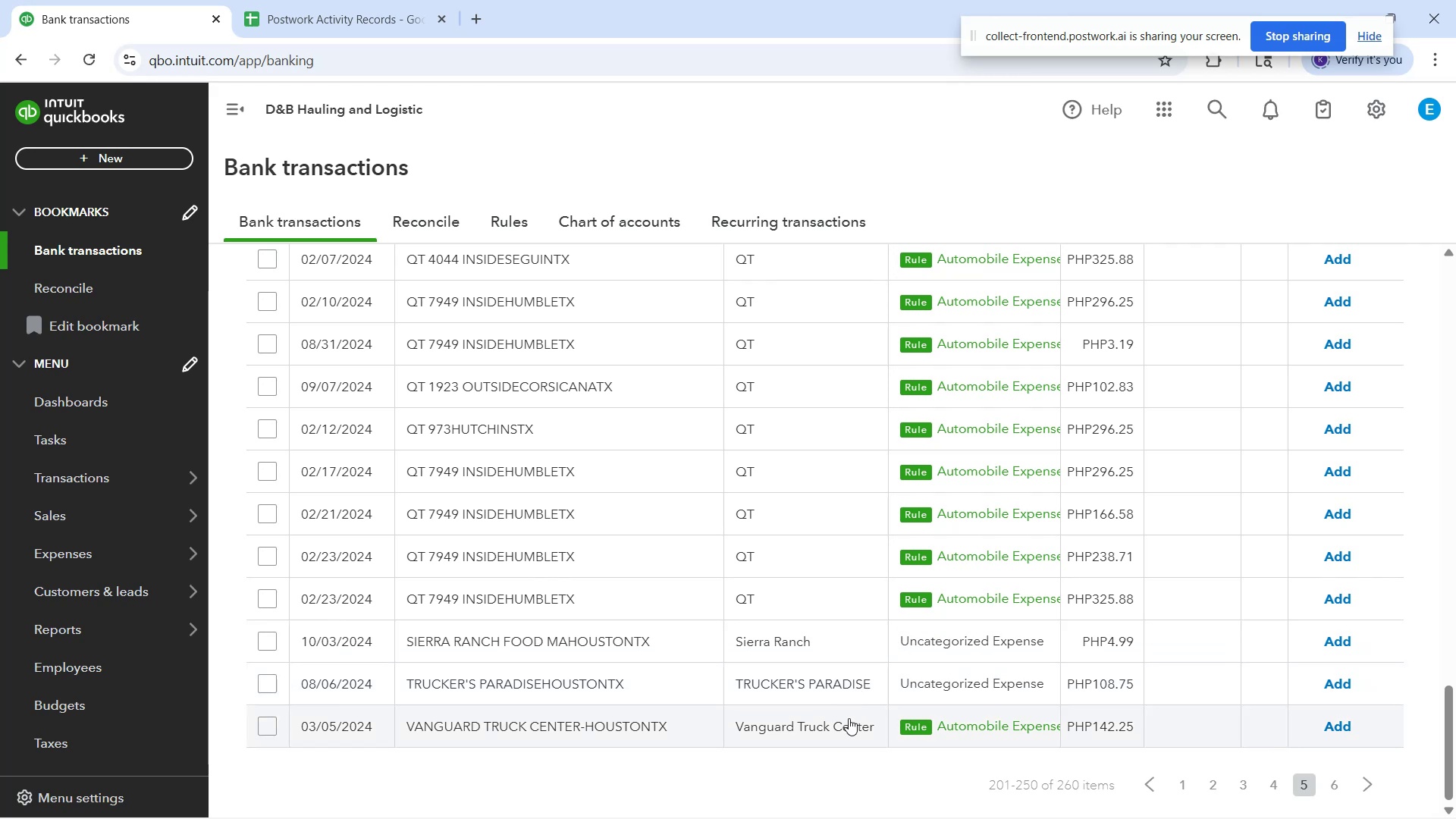 
wait(10.18)
 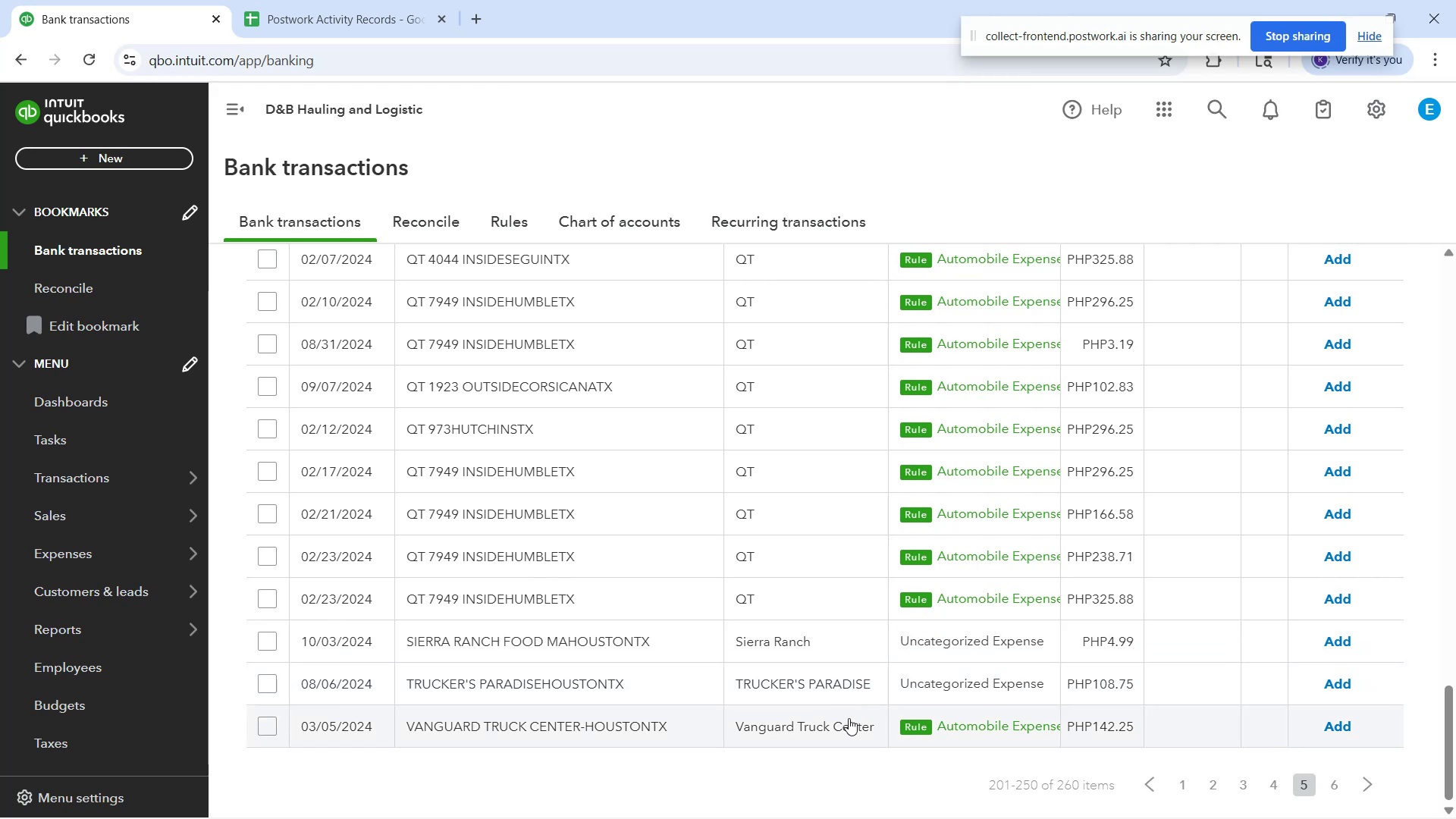 
scroll: coordinate [847, 695], scroll_direction: down, amount: 2.0
 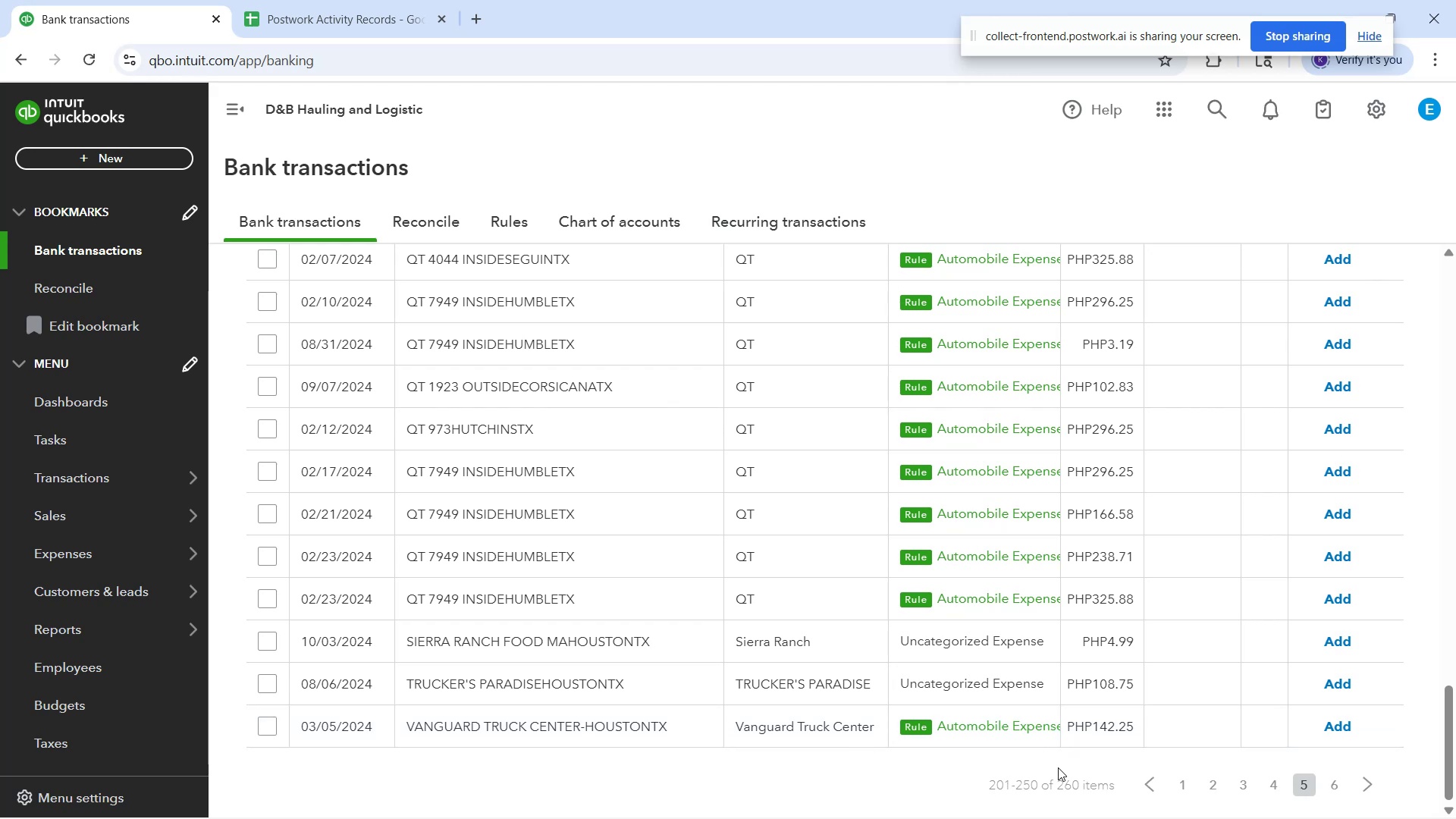 
wait(6.91)
 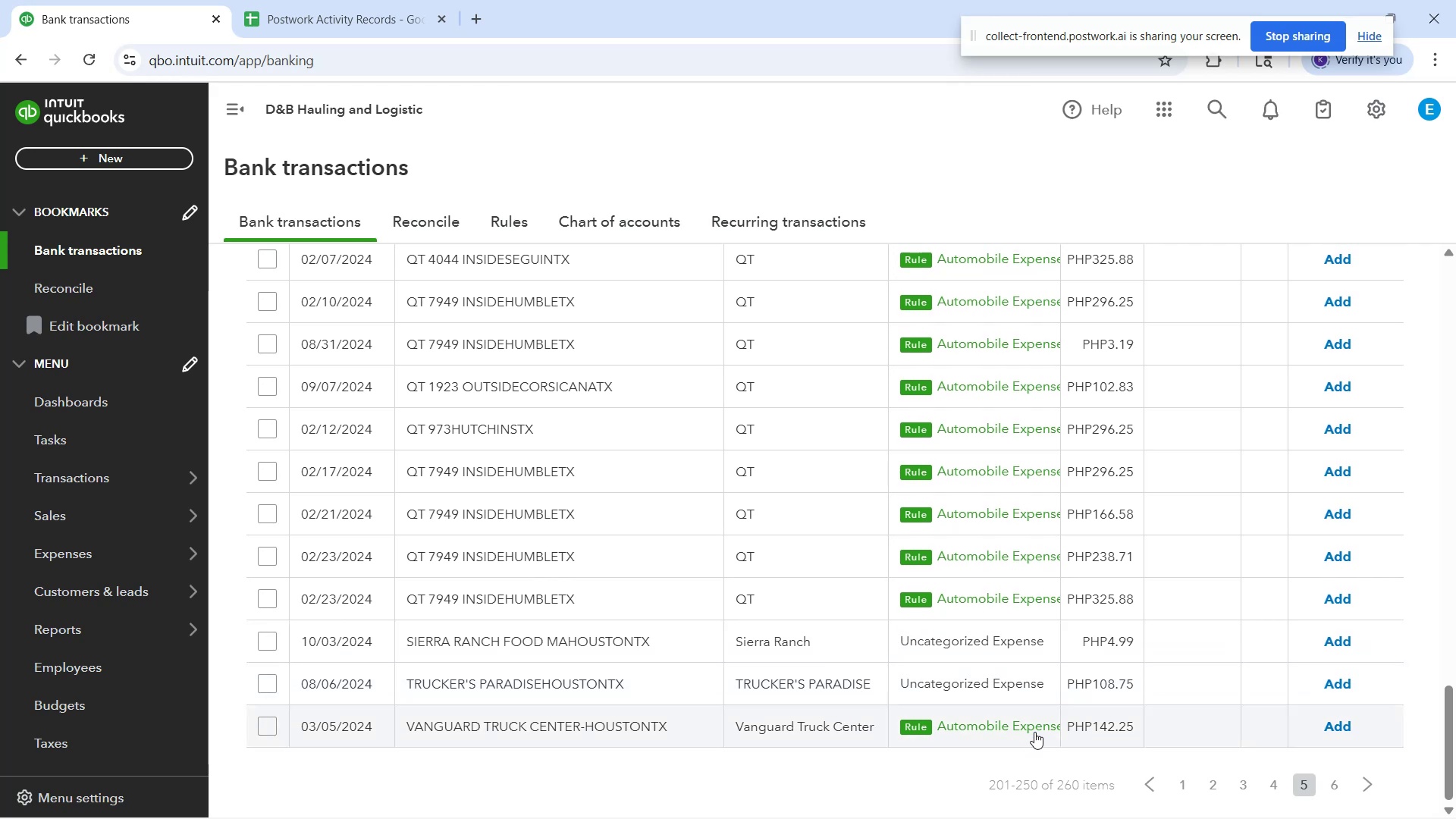 
left_click([1335, 789])
 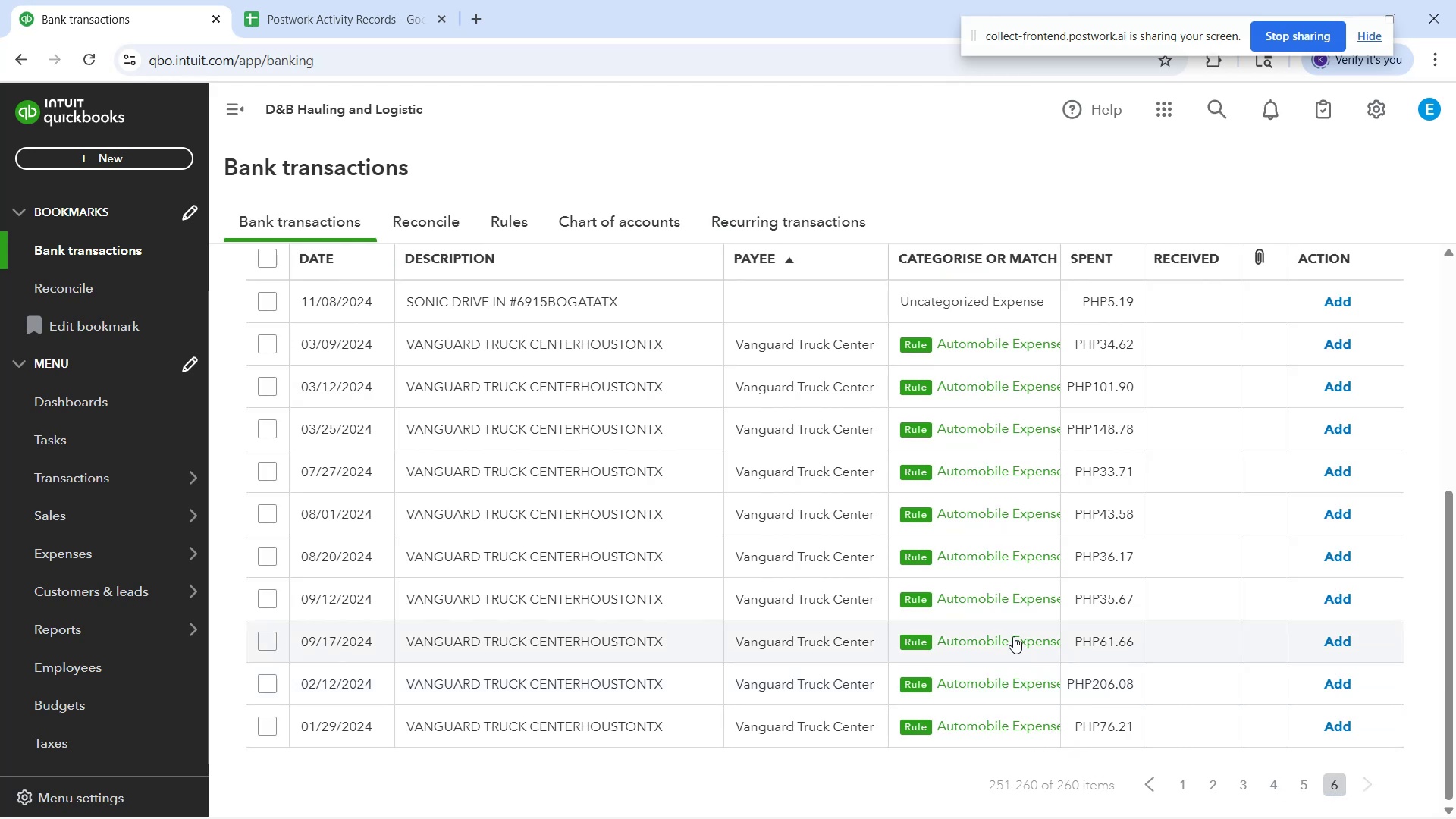 
scroll: coordinate [1385, 763], scroll_direction: down, amount: 8.0
 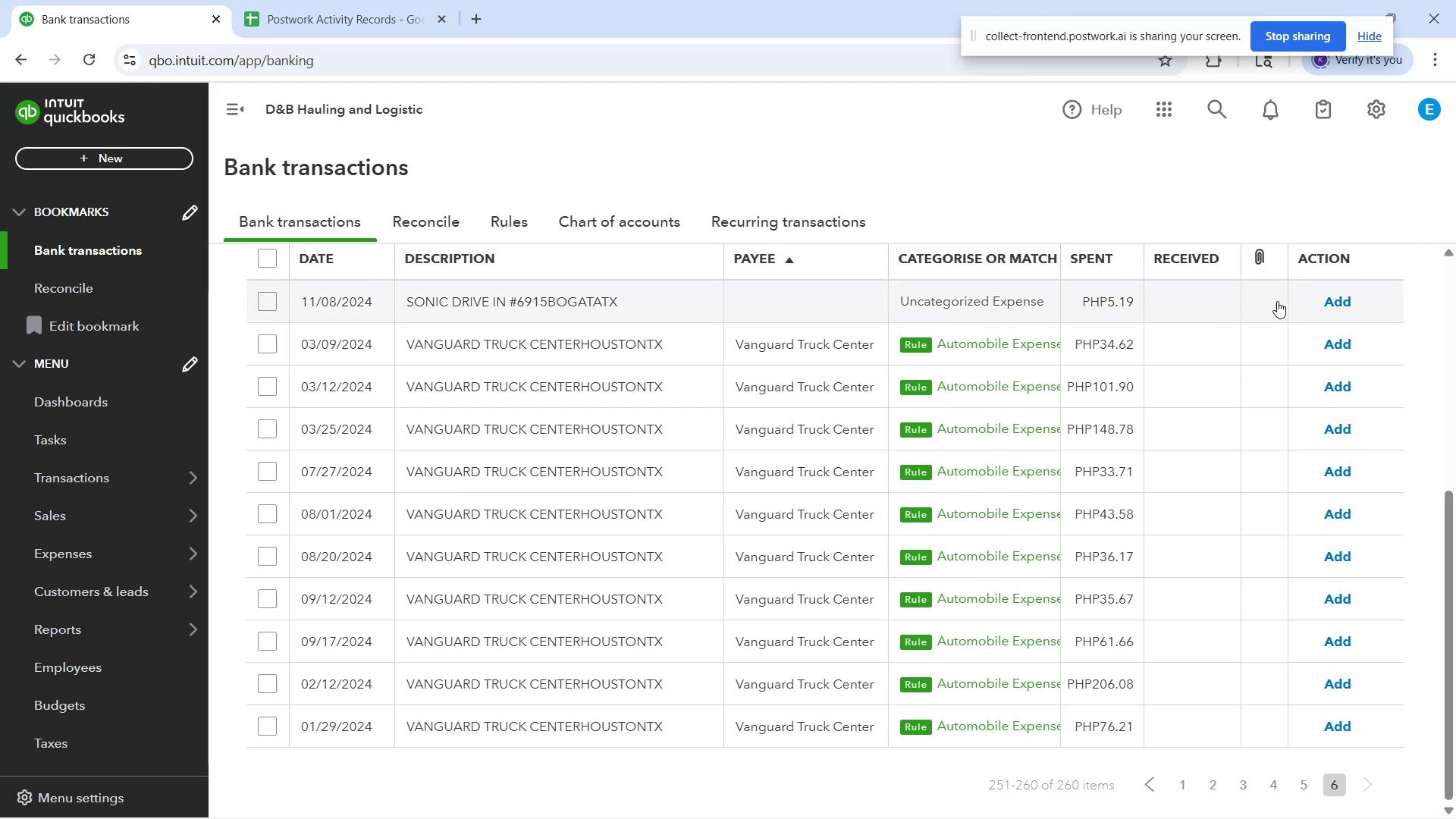 
scroll: coordinate [1131, 472], scroll_direction: up, amount: 3.0
 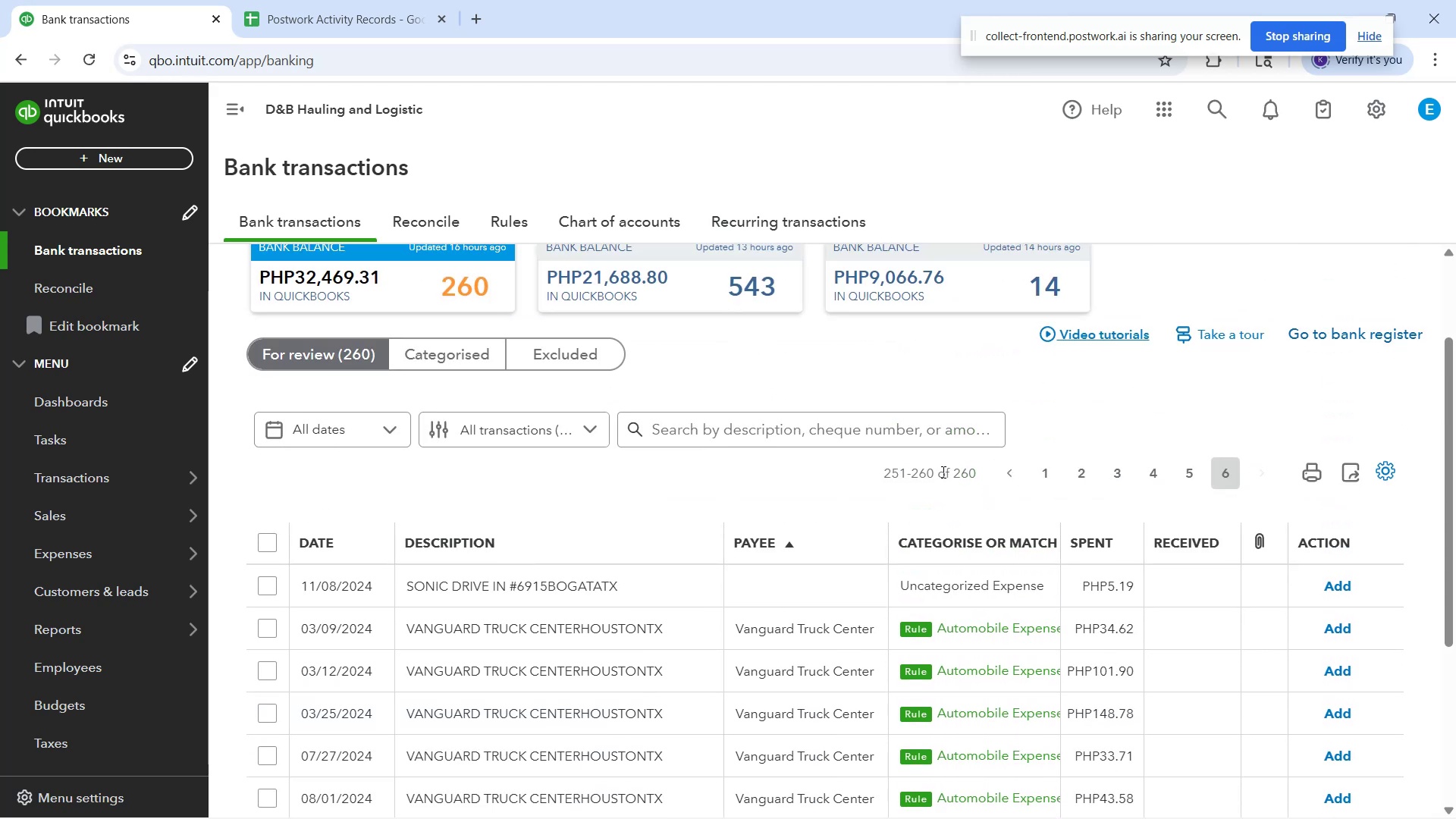 
scroll: coordinate [831, 484], scroll_direction: down, amount: 7.0
 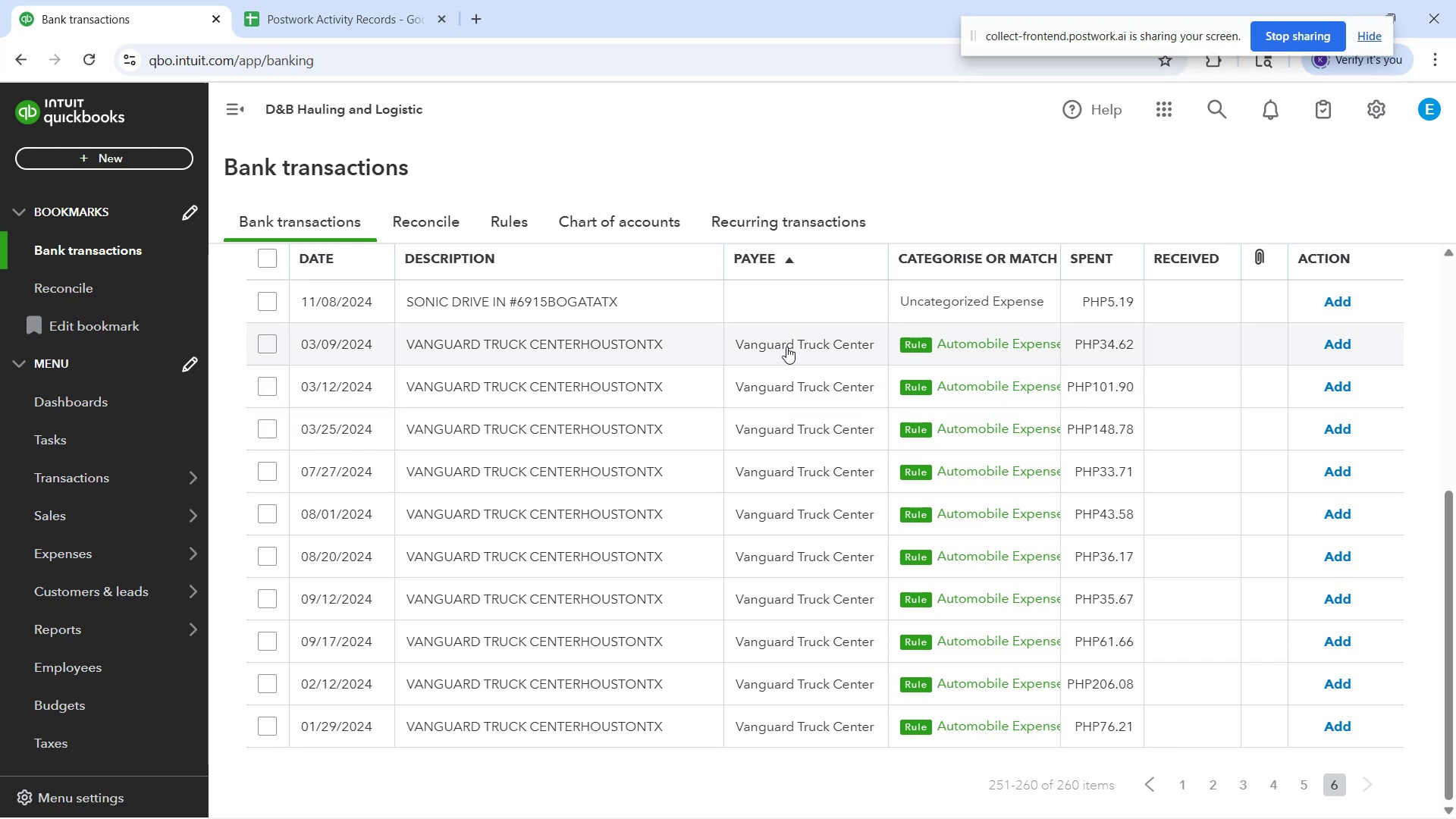 
scroll: coordinate [488, 367], scroll_direction: up, amount: 9.0
 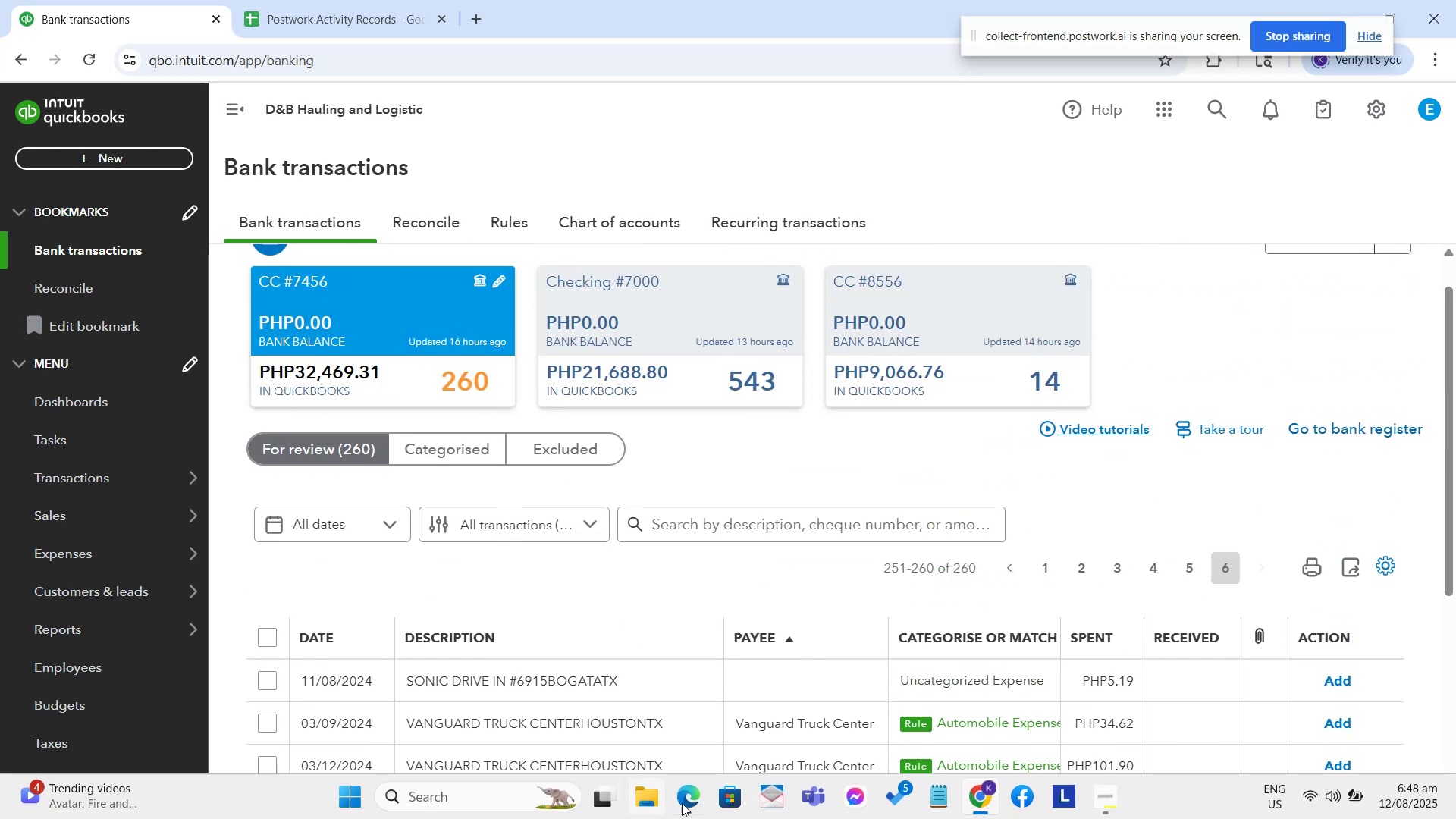 